 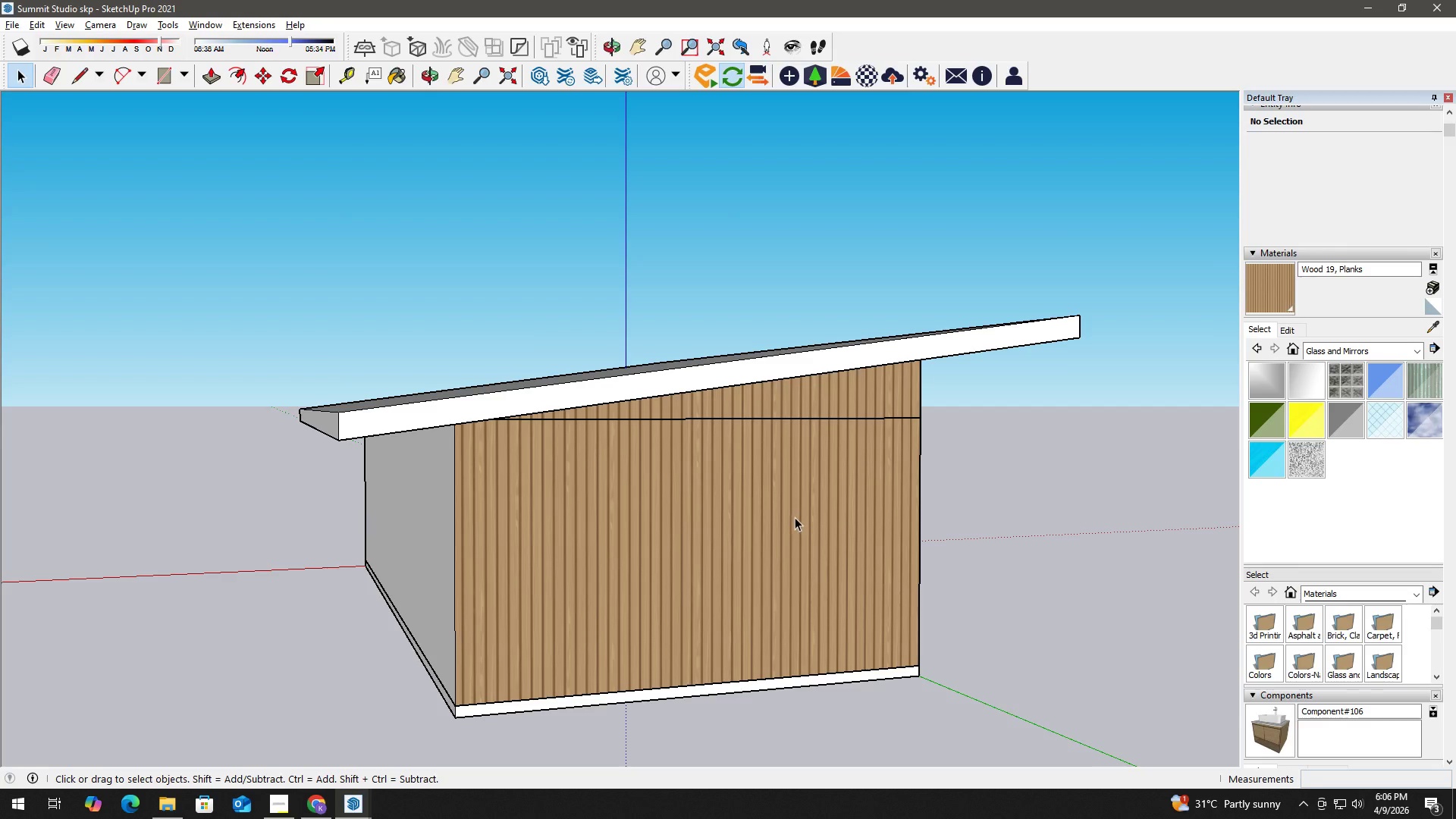 
scroll: coordinate [800, 467], scroll_direction: up, amount: 3.0
 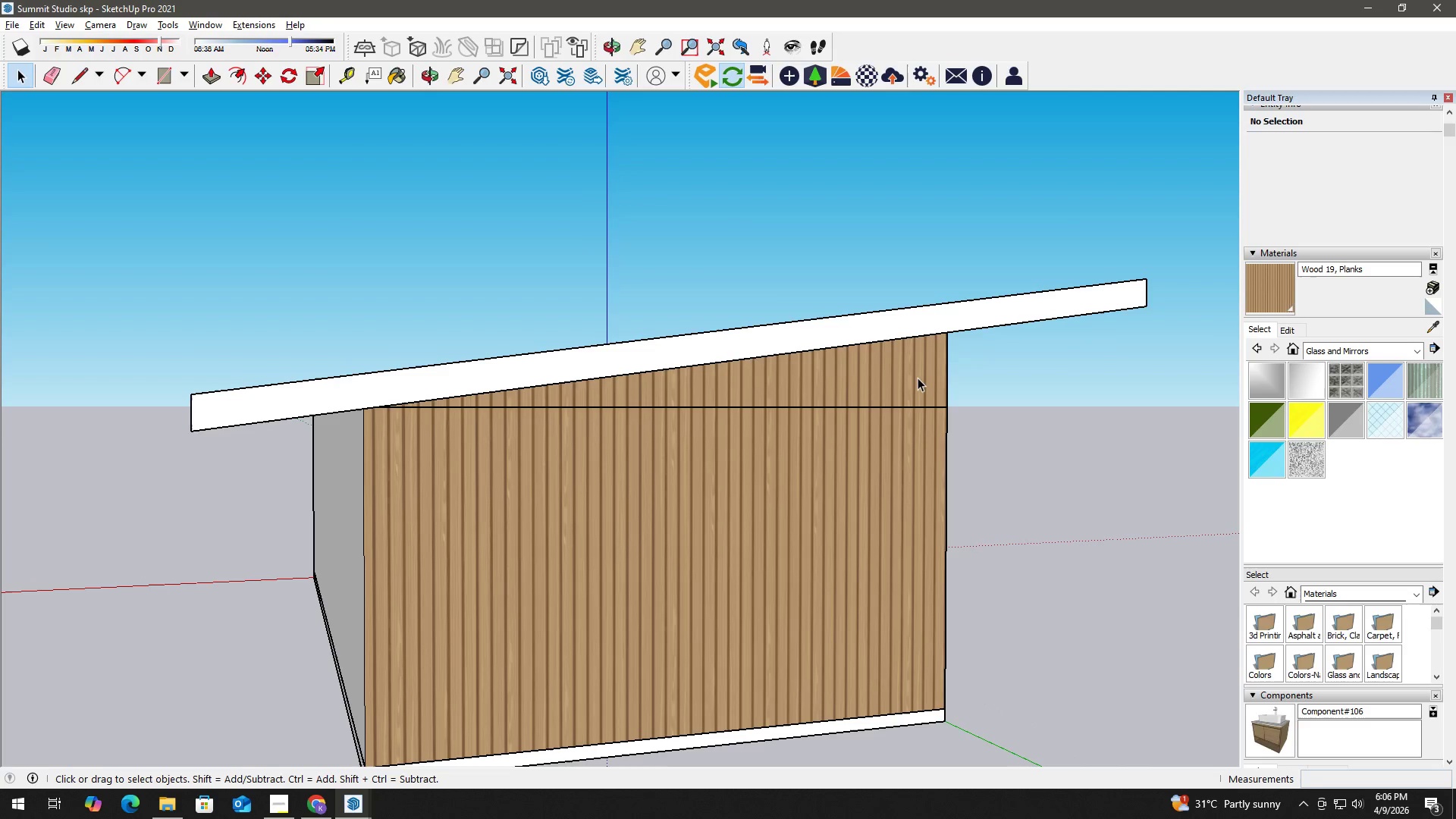 
left_click([1257, 253])
 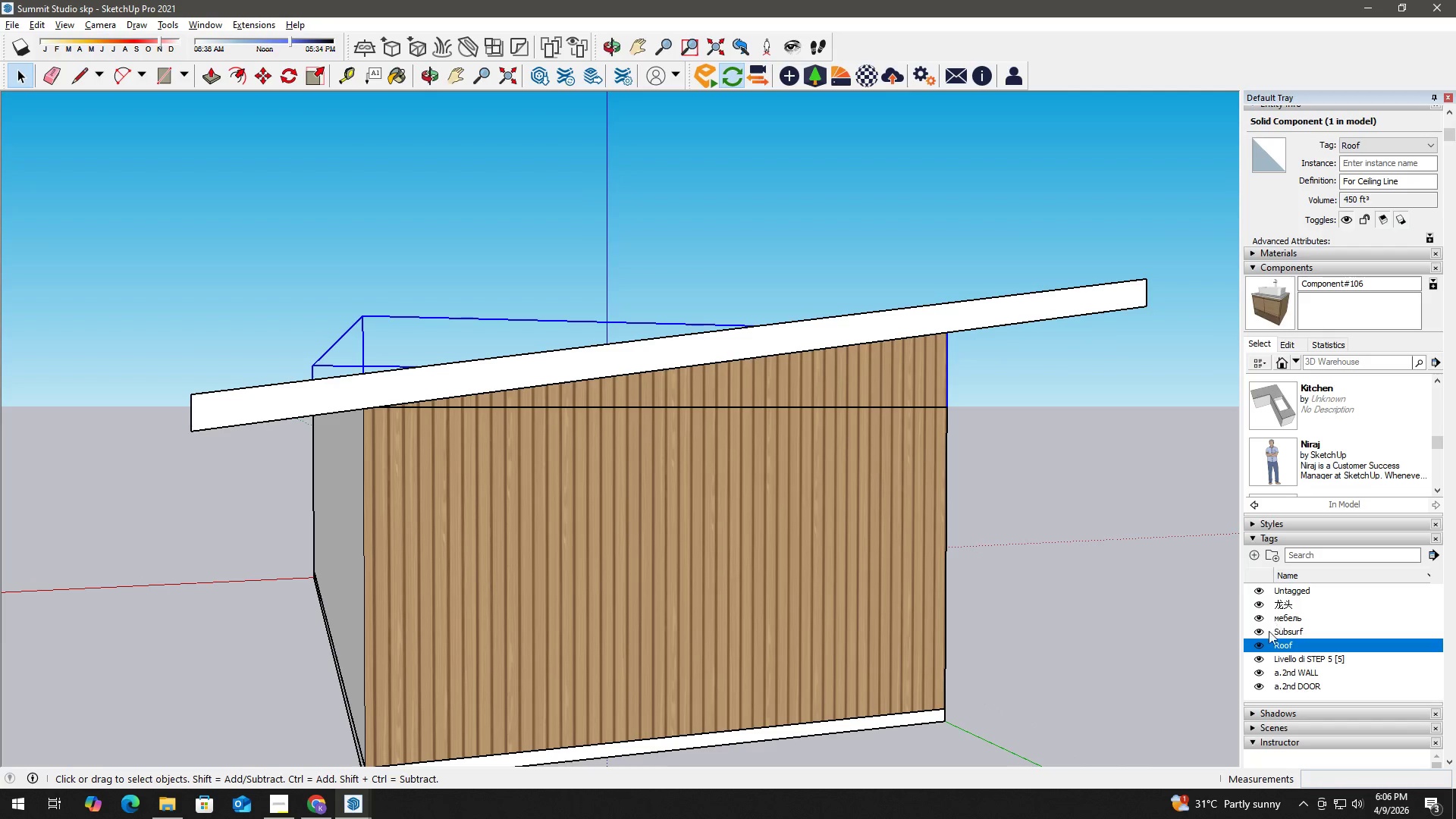 
left_click([1260, 642])
 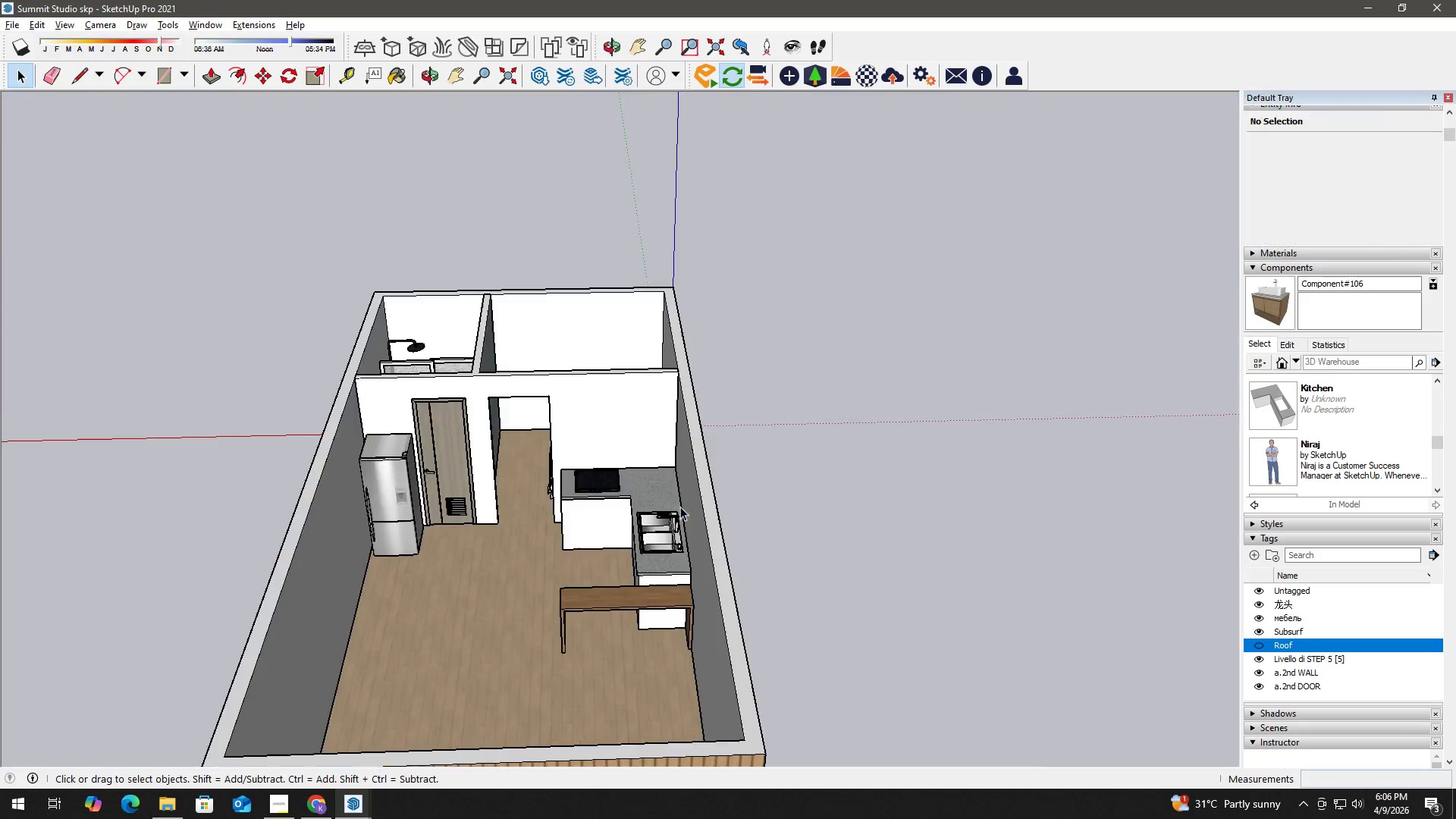 
double_click([471, 593])
 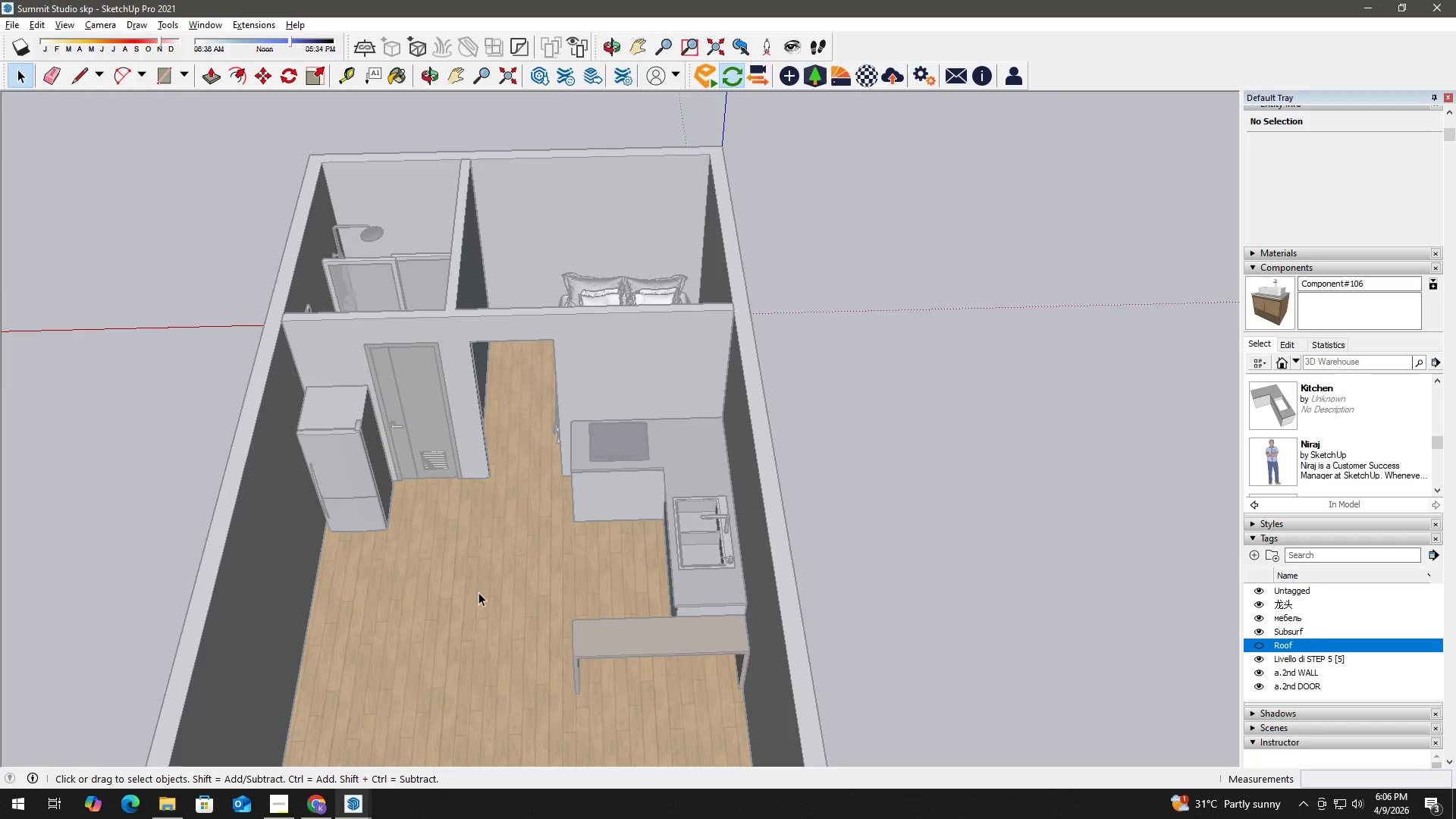 
scroll: coordinate [530, 627], scroll_direction: up, amount: 3.0
 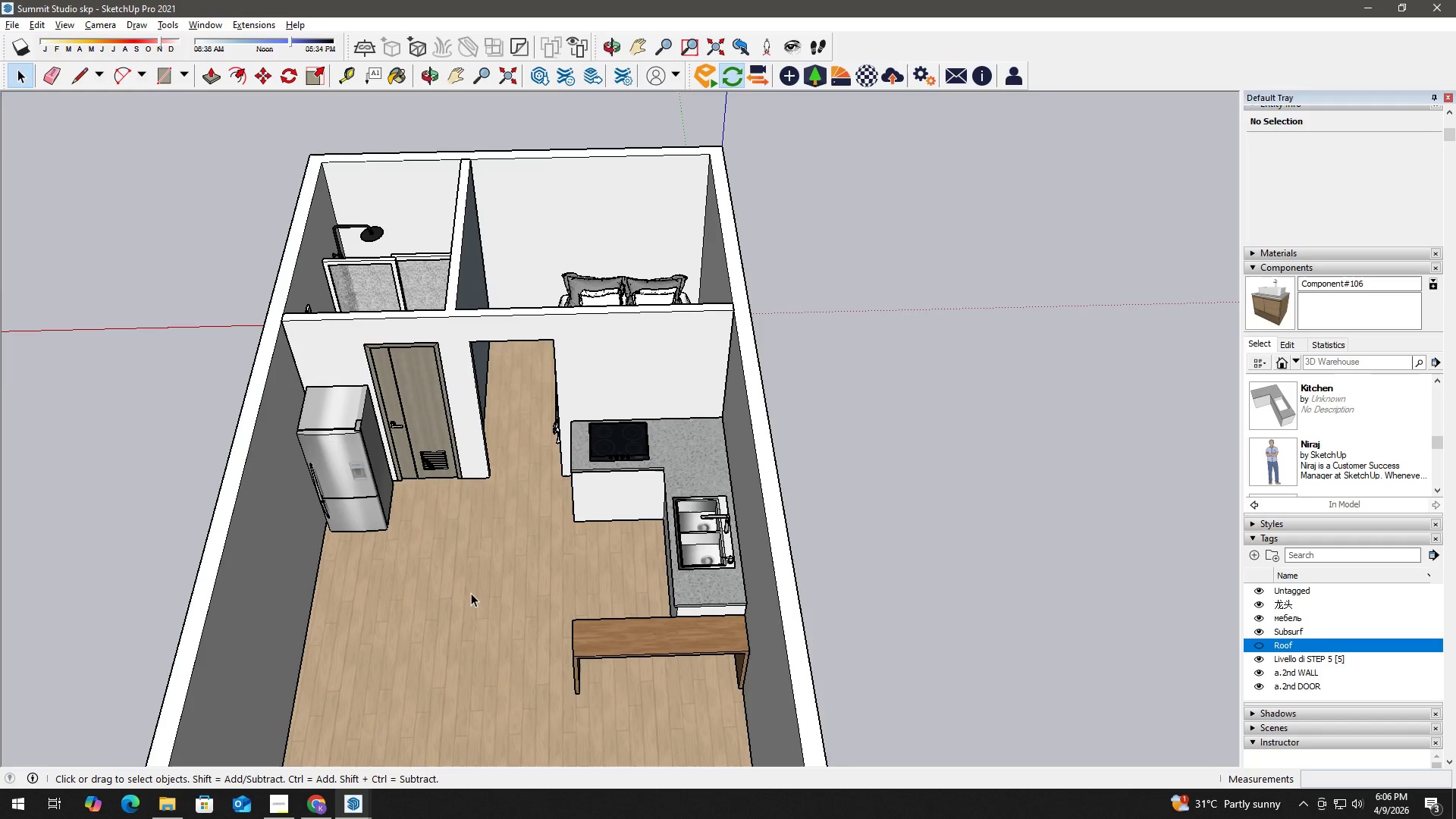 
left_click([479, 592])
 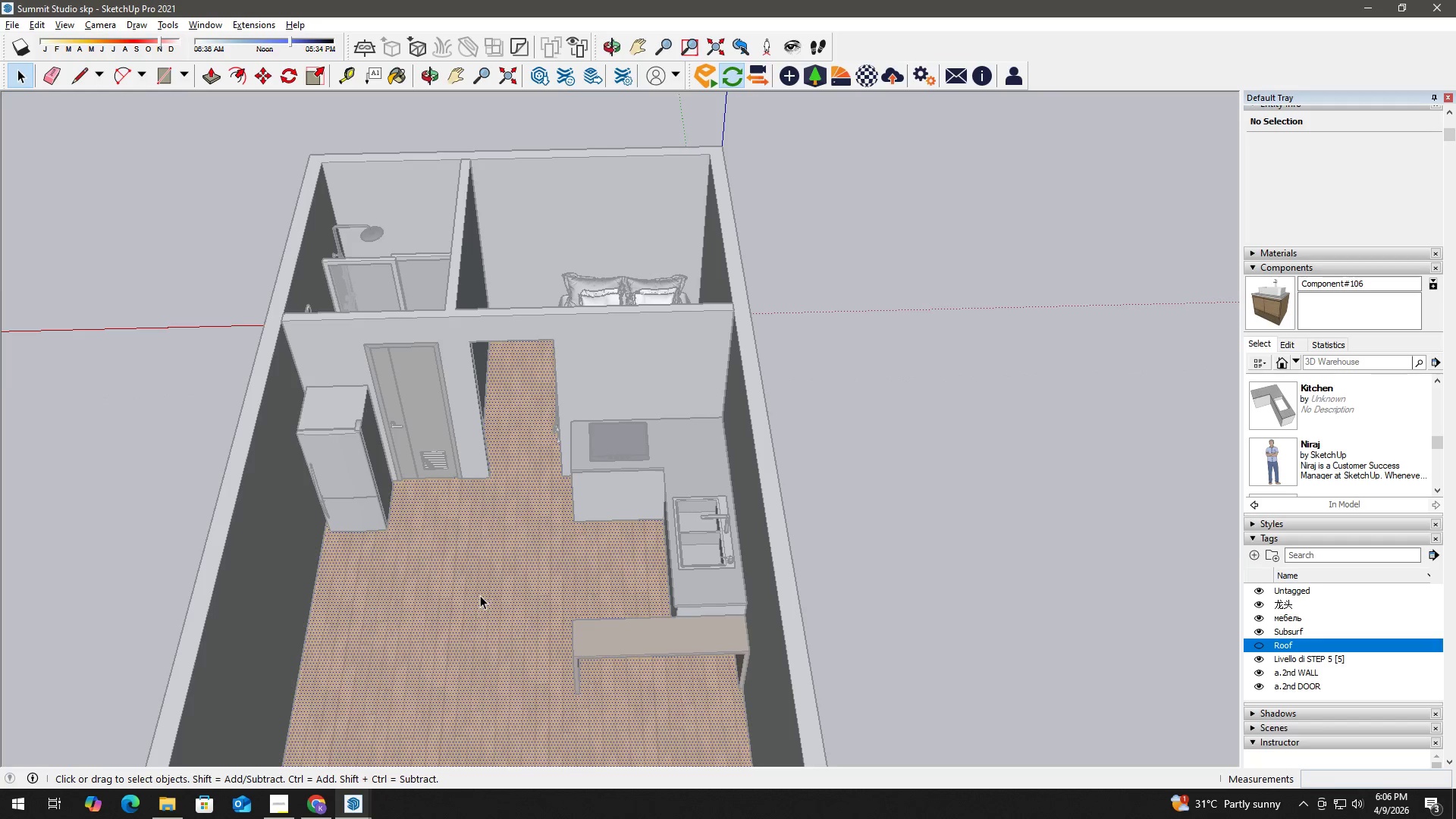 
key(B)
 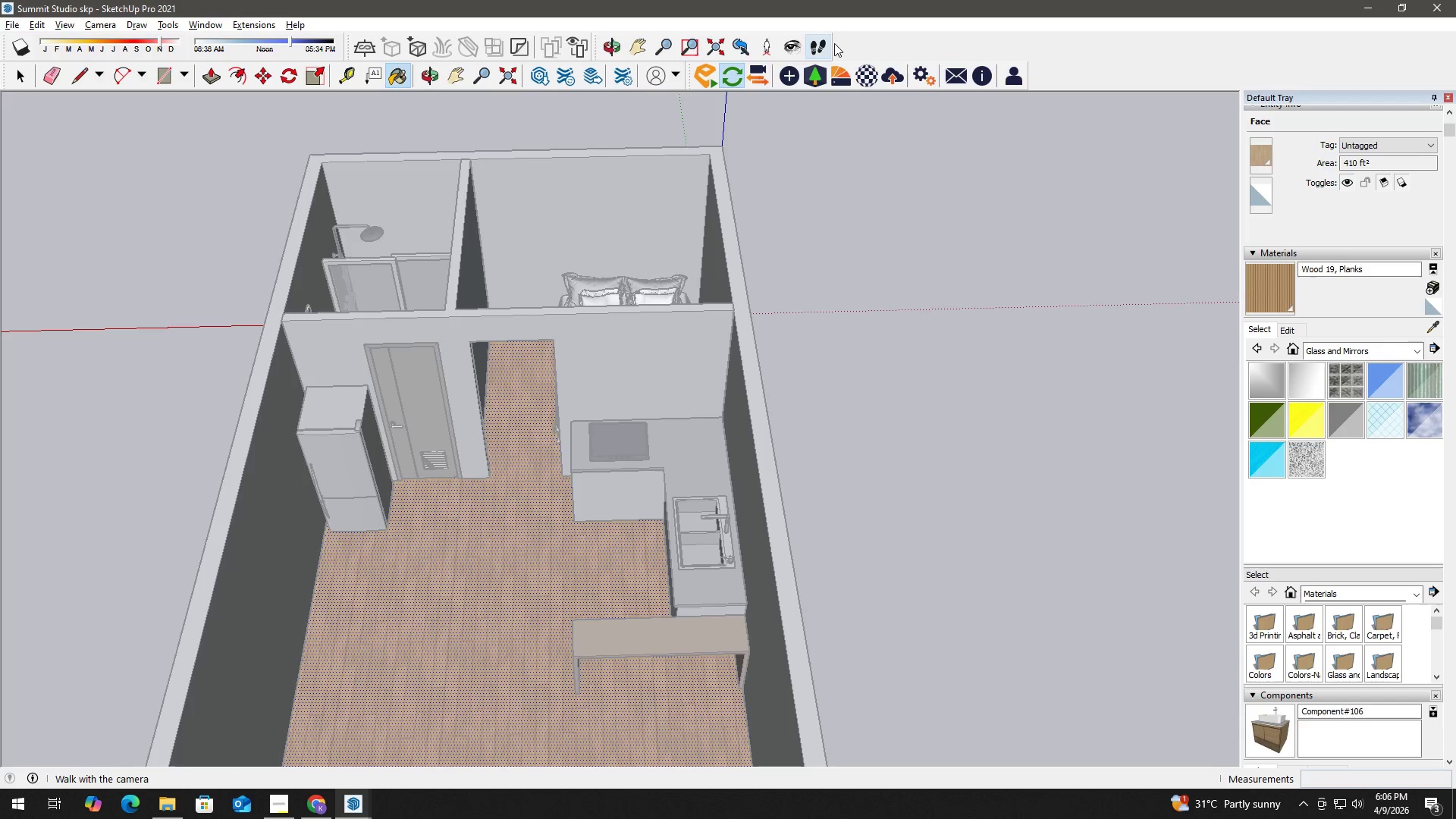 
left_click([839, 74])
 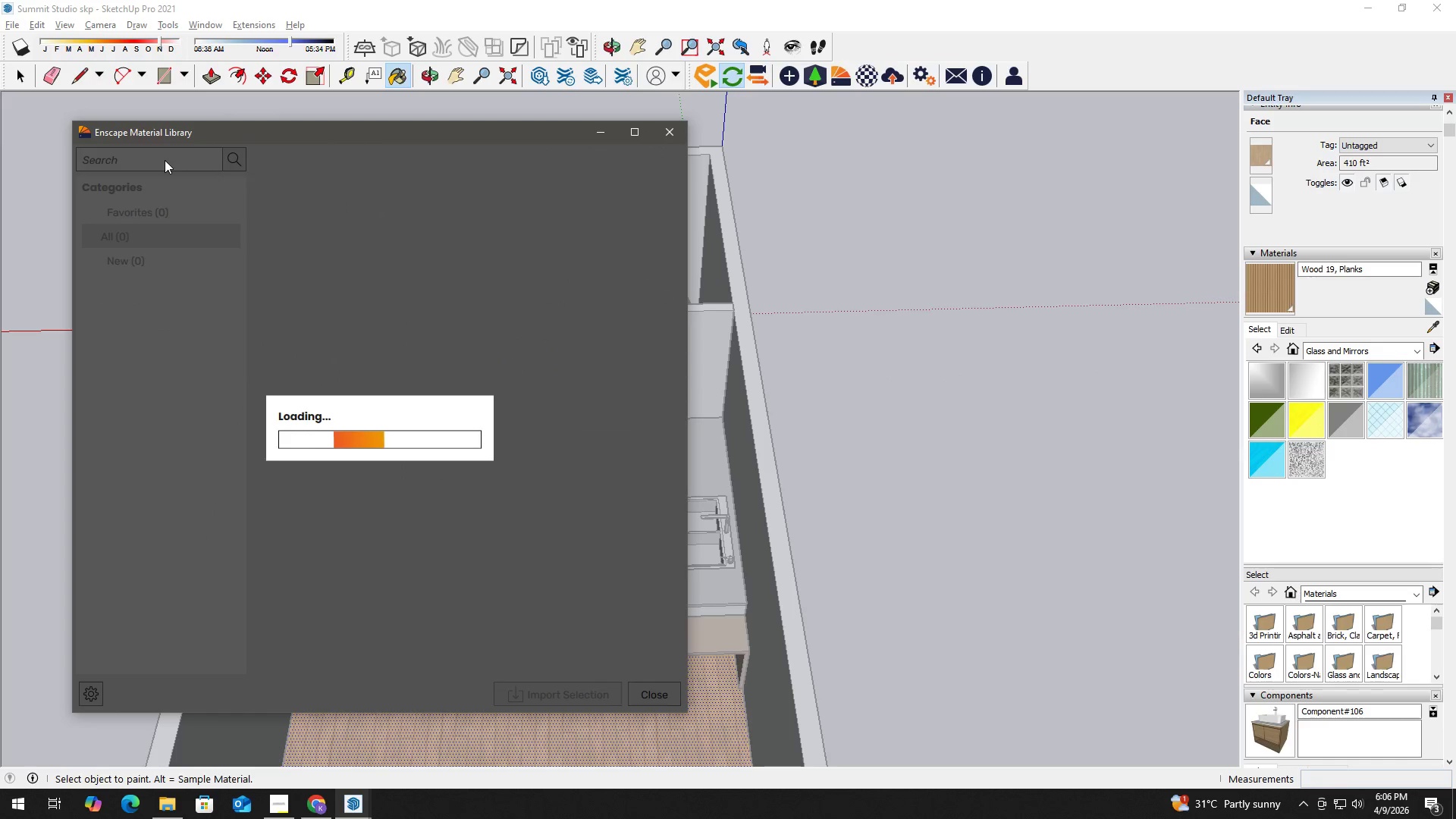 
left_click([165, 160])
 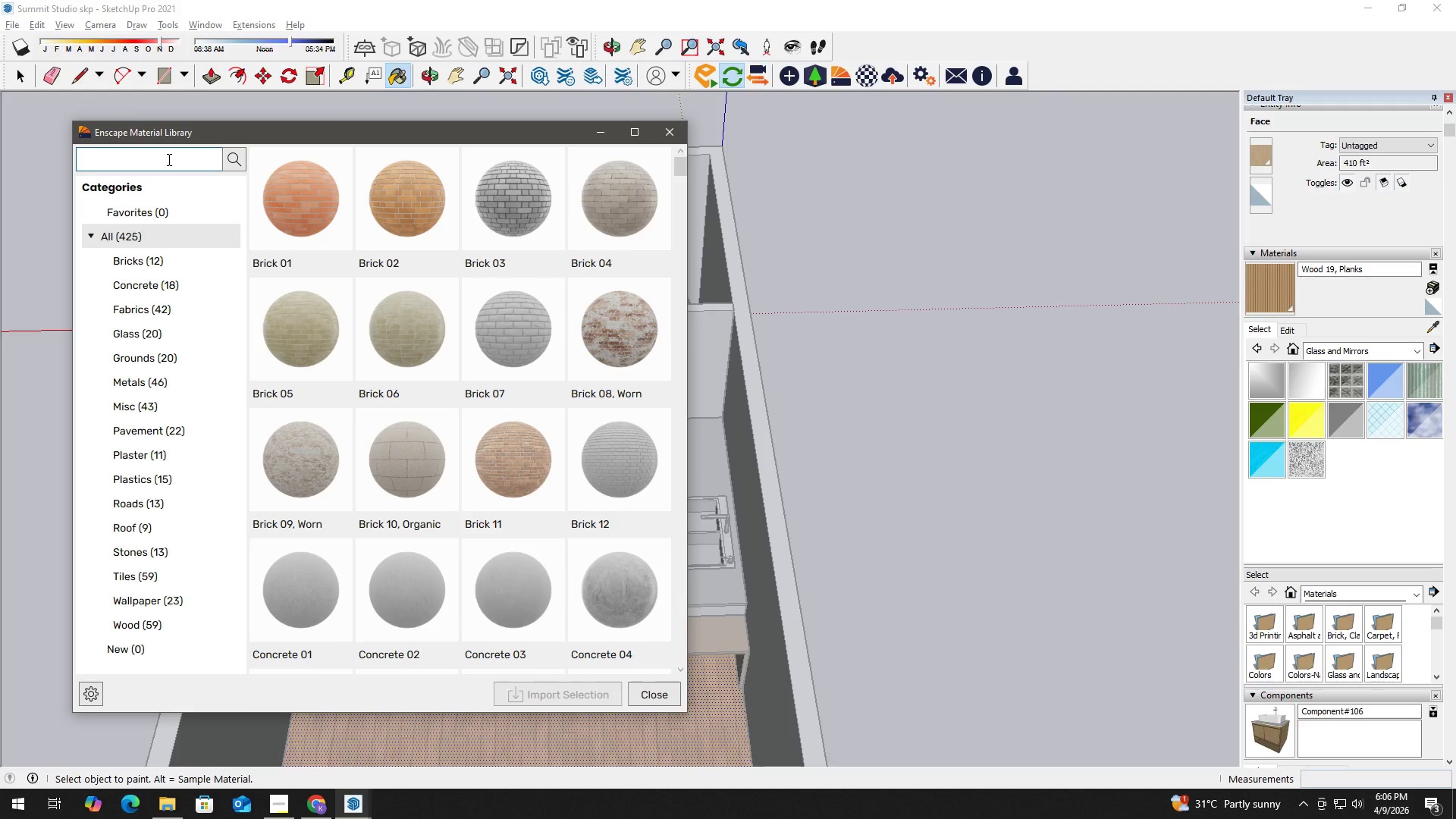 
type(polished)
 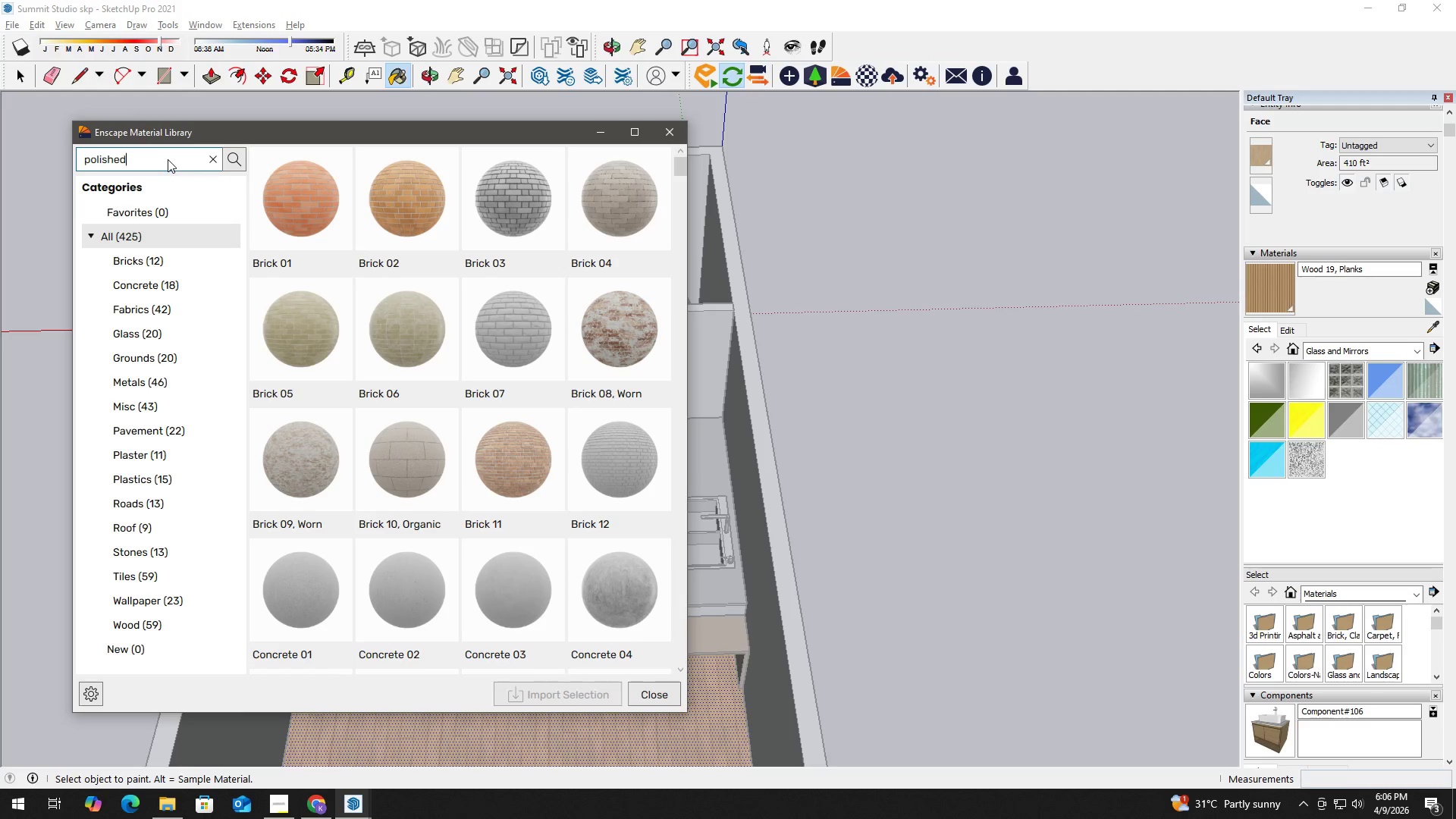 
key(Enter)
 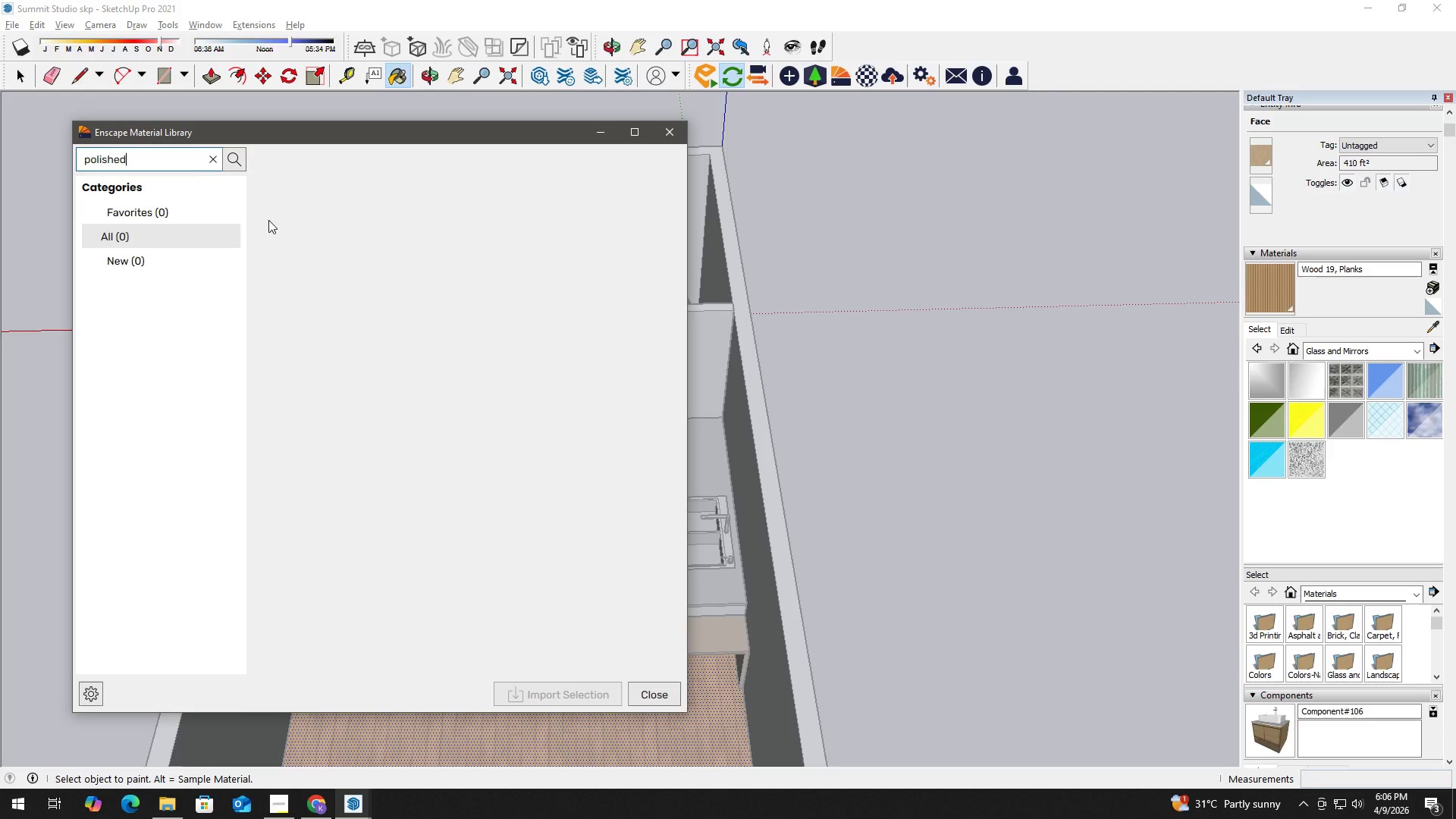 
left_click([162, 155])
 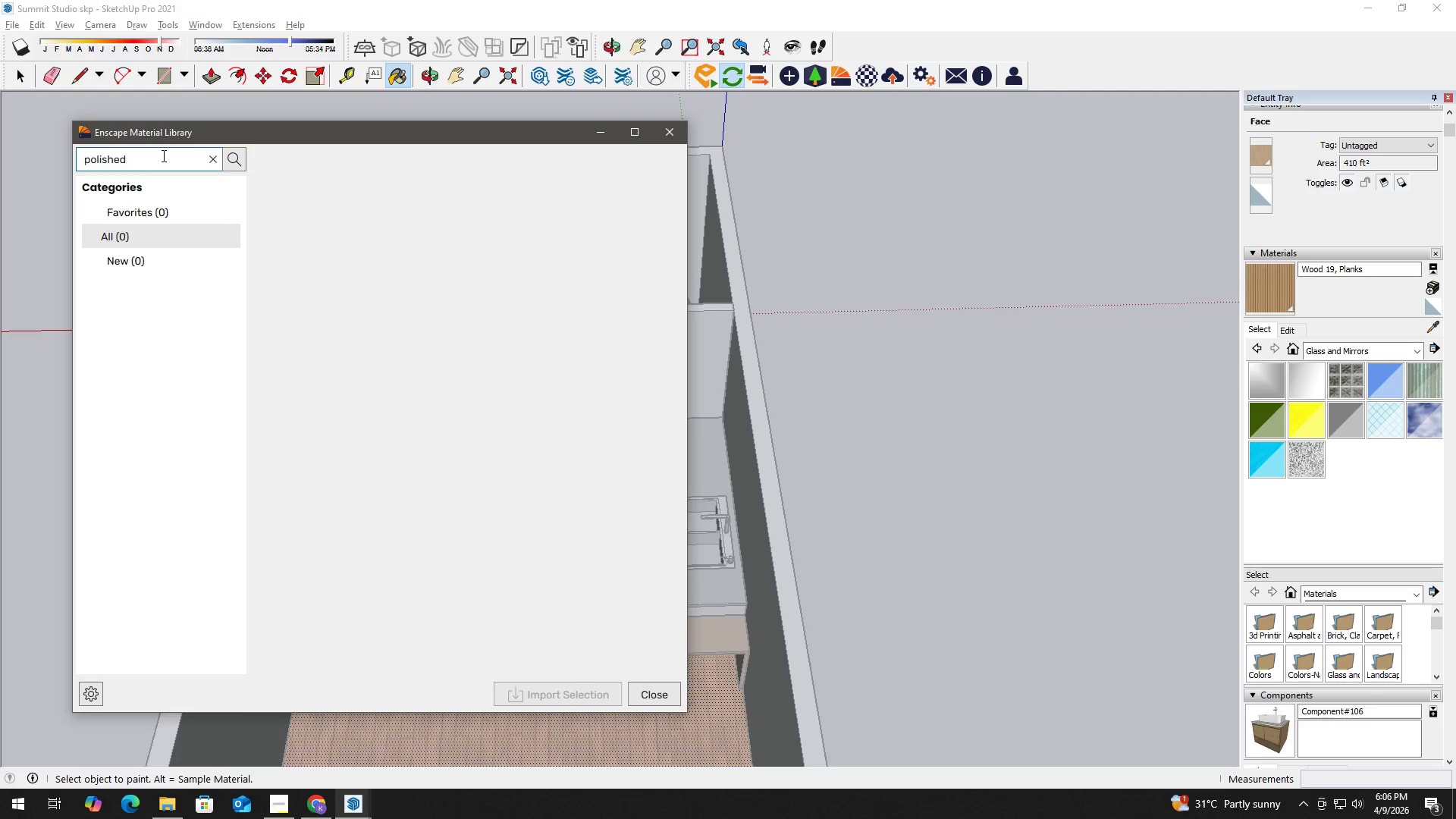 
key(Backspace)
 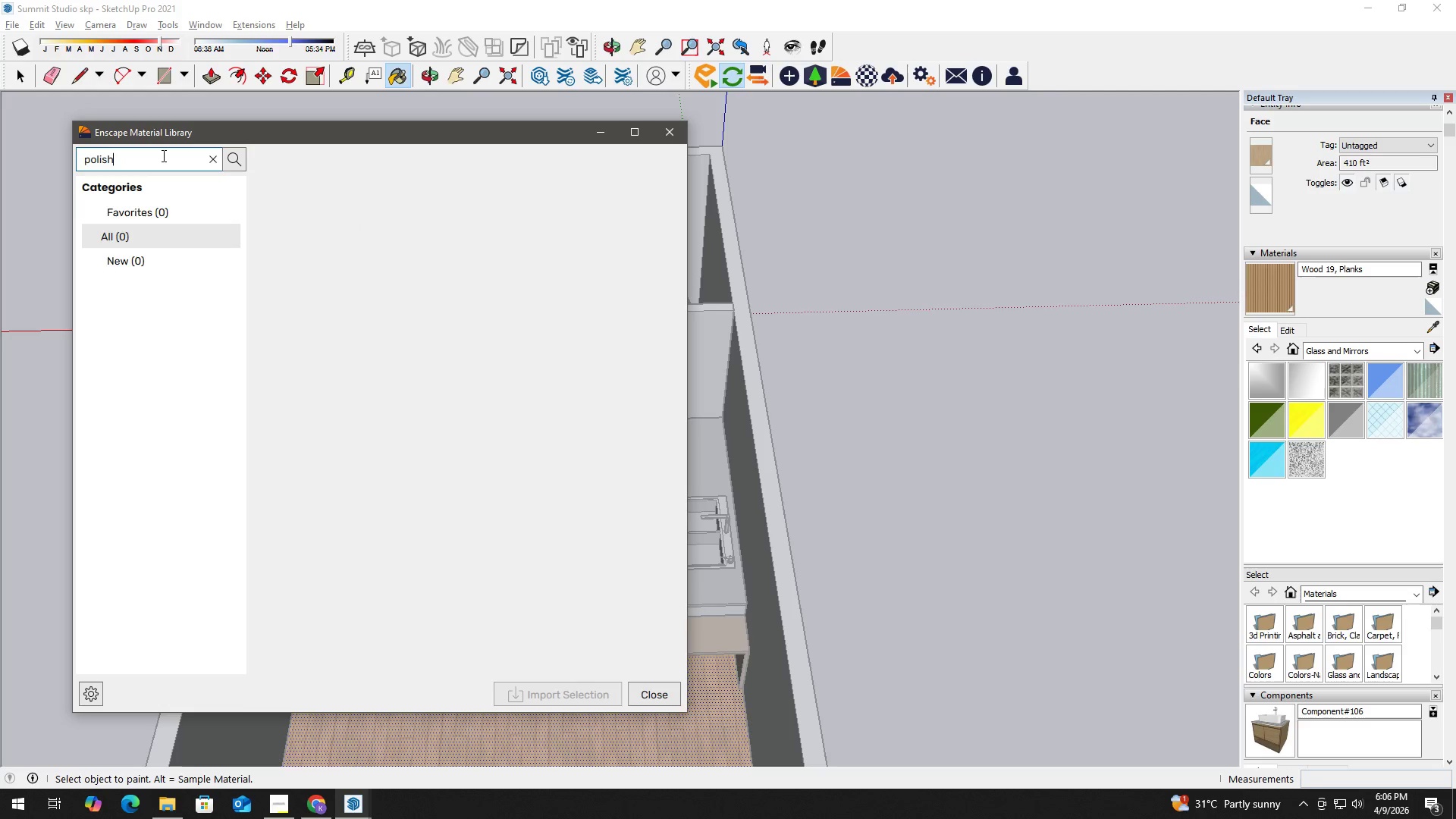 
key(Backspace)
 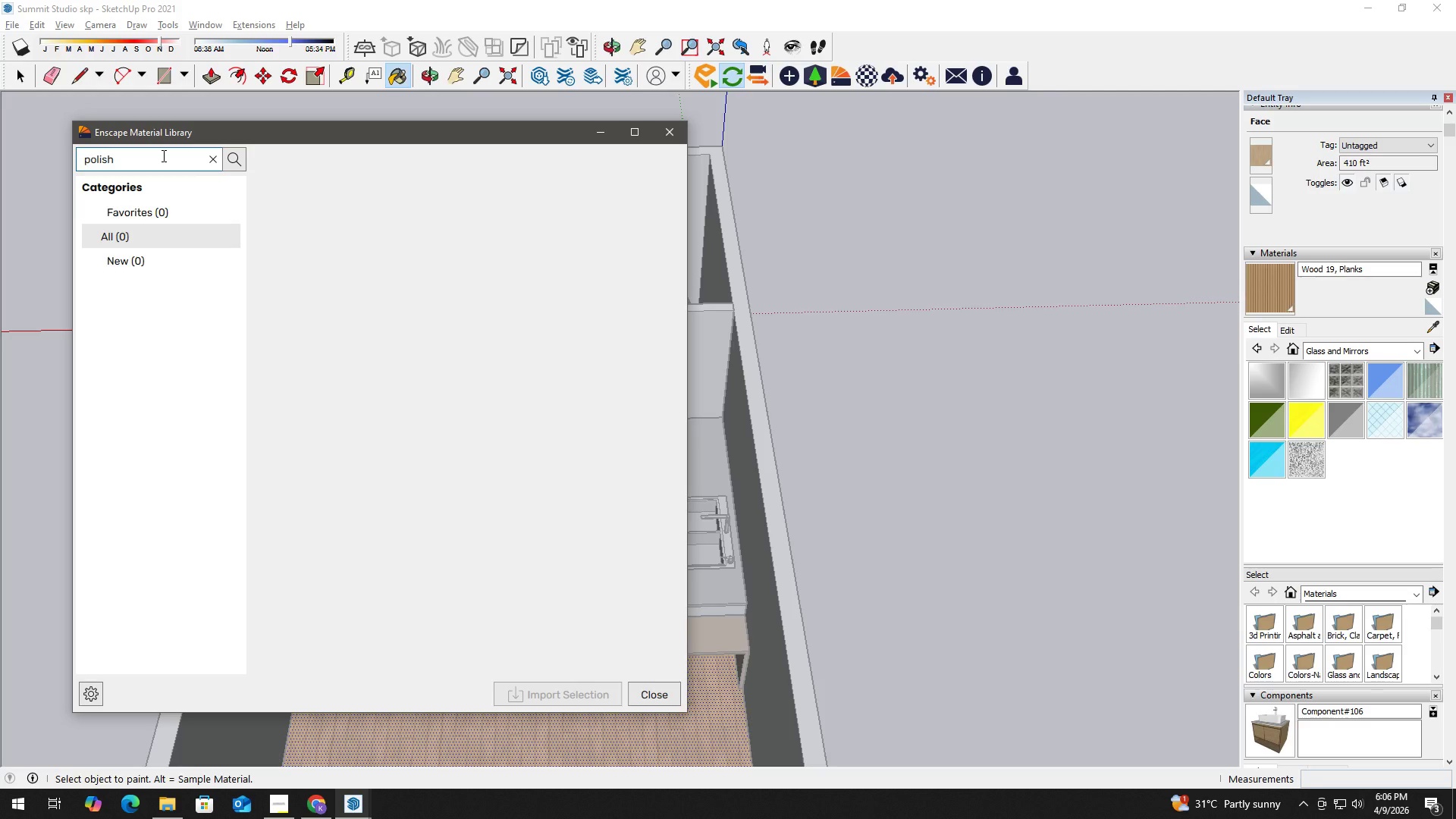 
left_click_drag(start_coordinate=[162, 155], to_coordinate=[24, 157])
 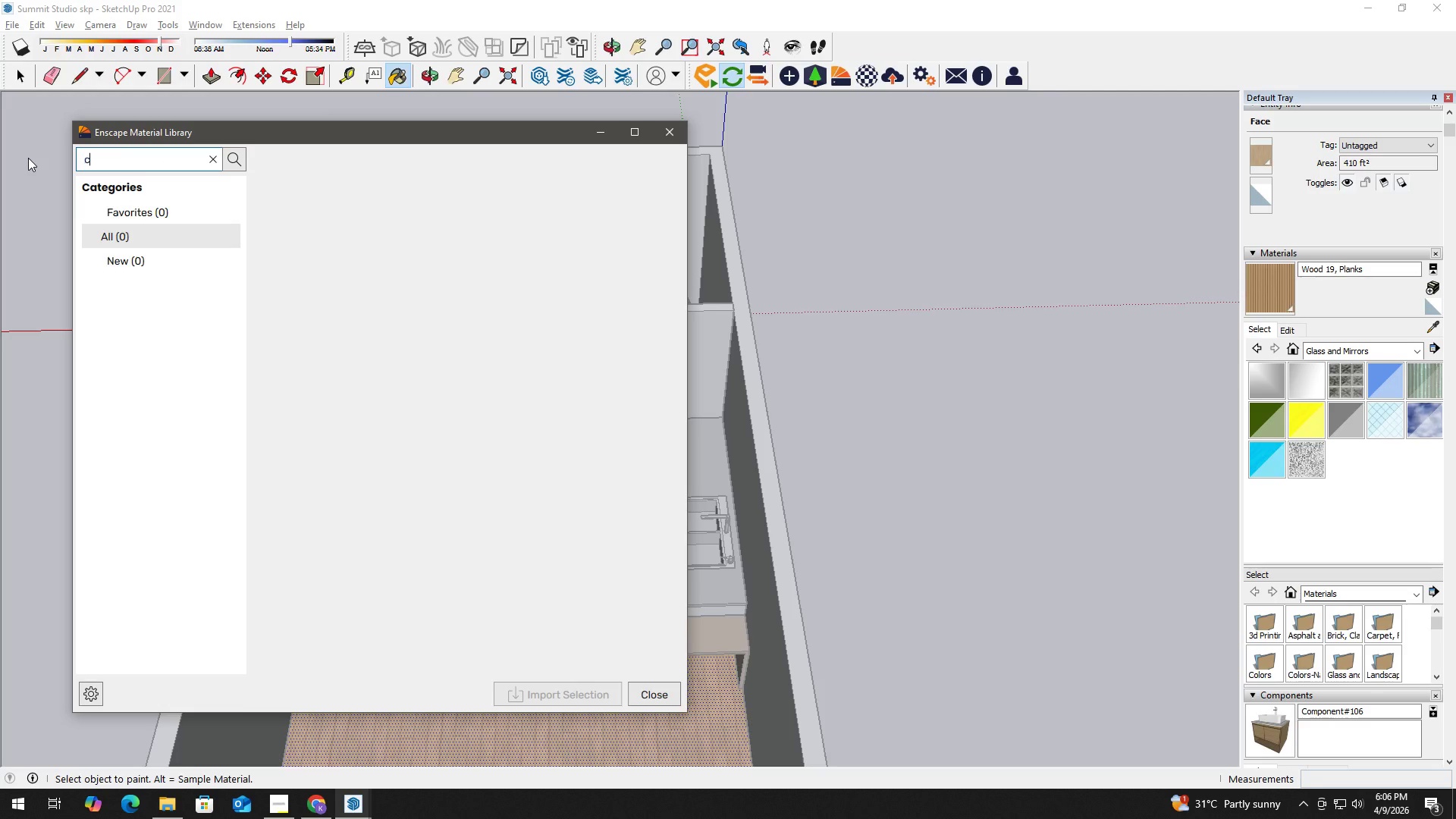 
type(concrete)
 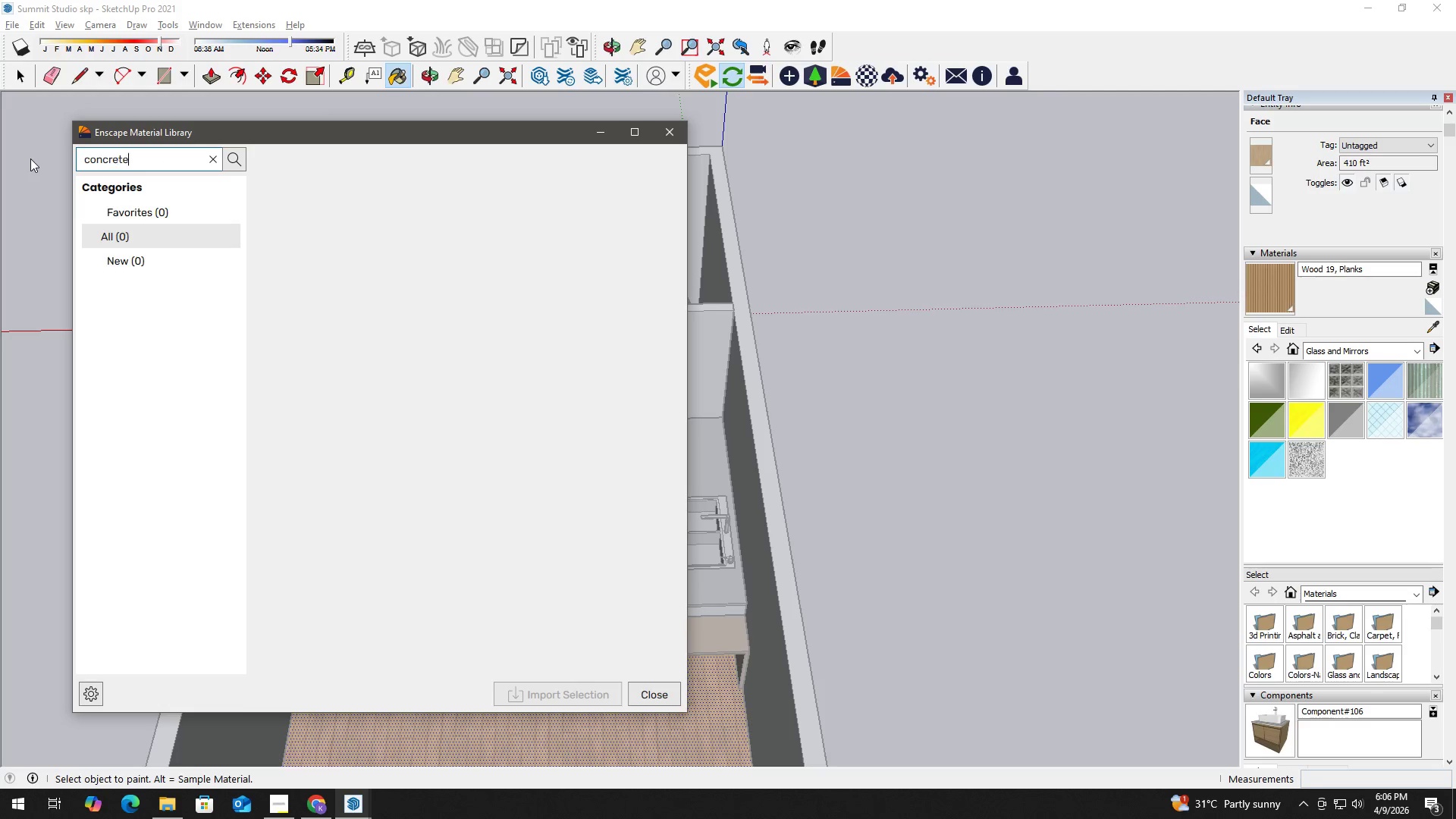 
key(Enter)
 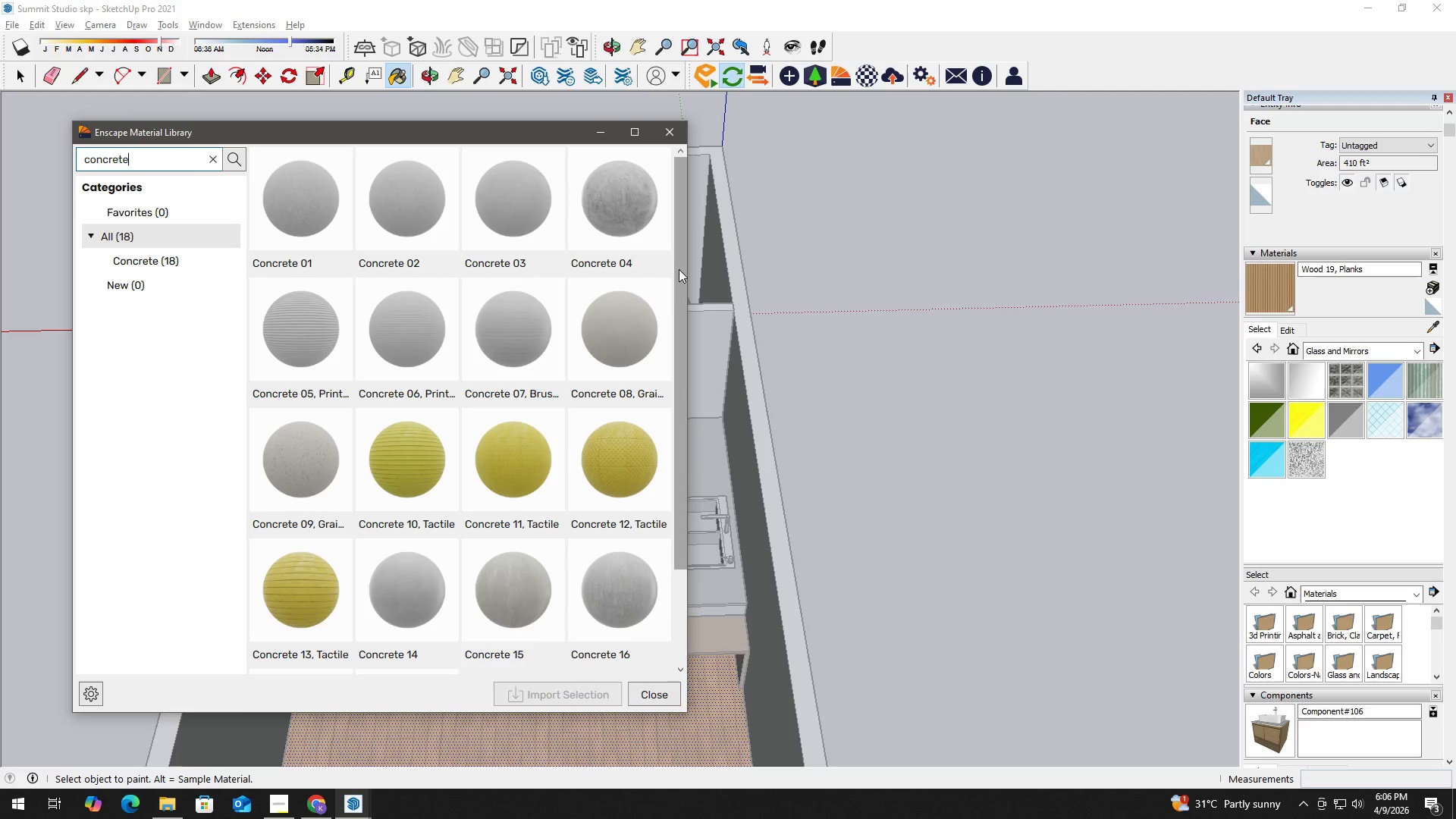 
left_click_drag(start_coordinate=[681, 267], to_coordinate=[677, 324])
 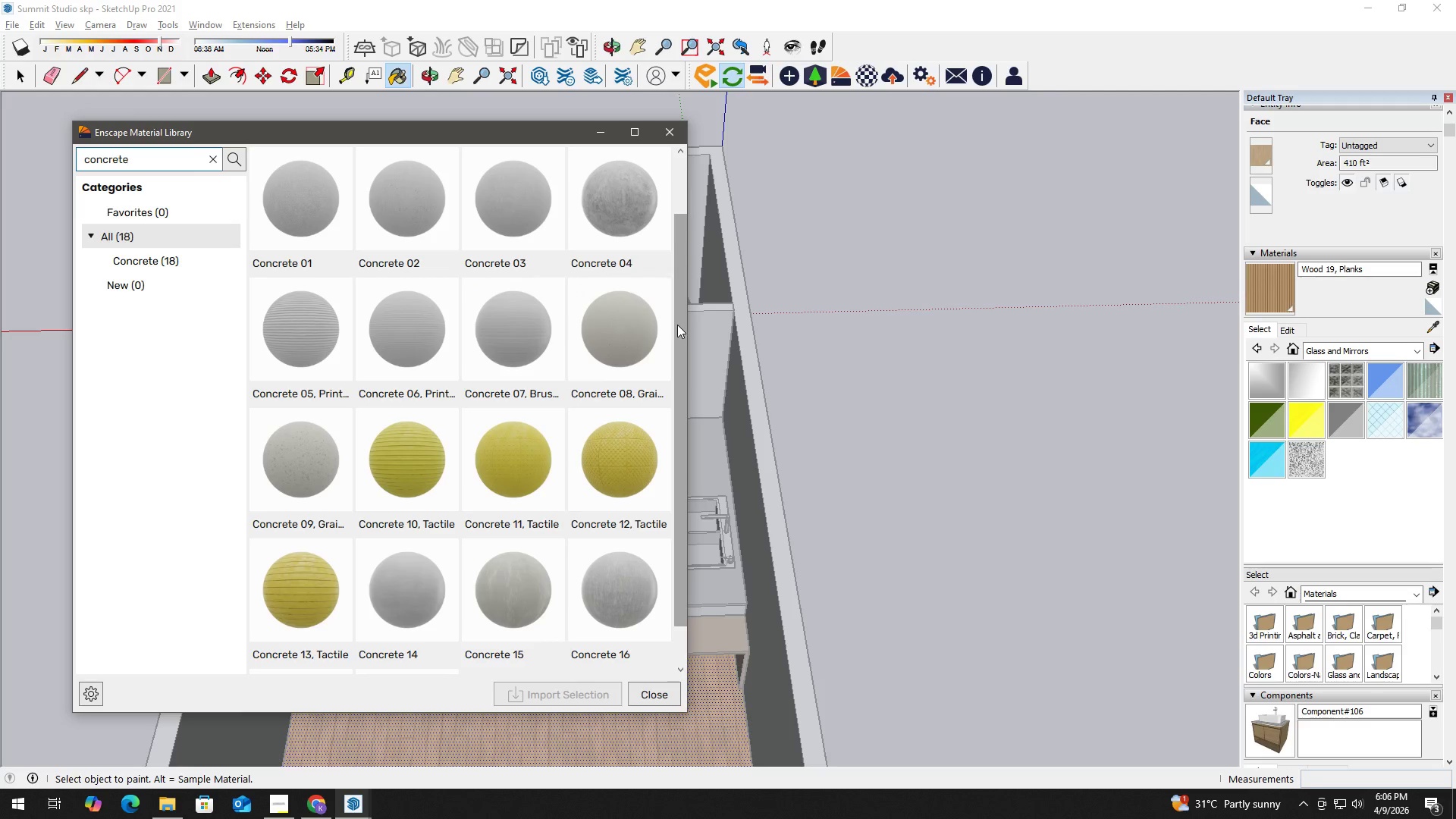 
left_click_drag(start_coordinate=[677, 325], to_coordinate=[676, 413])
 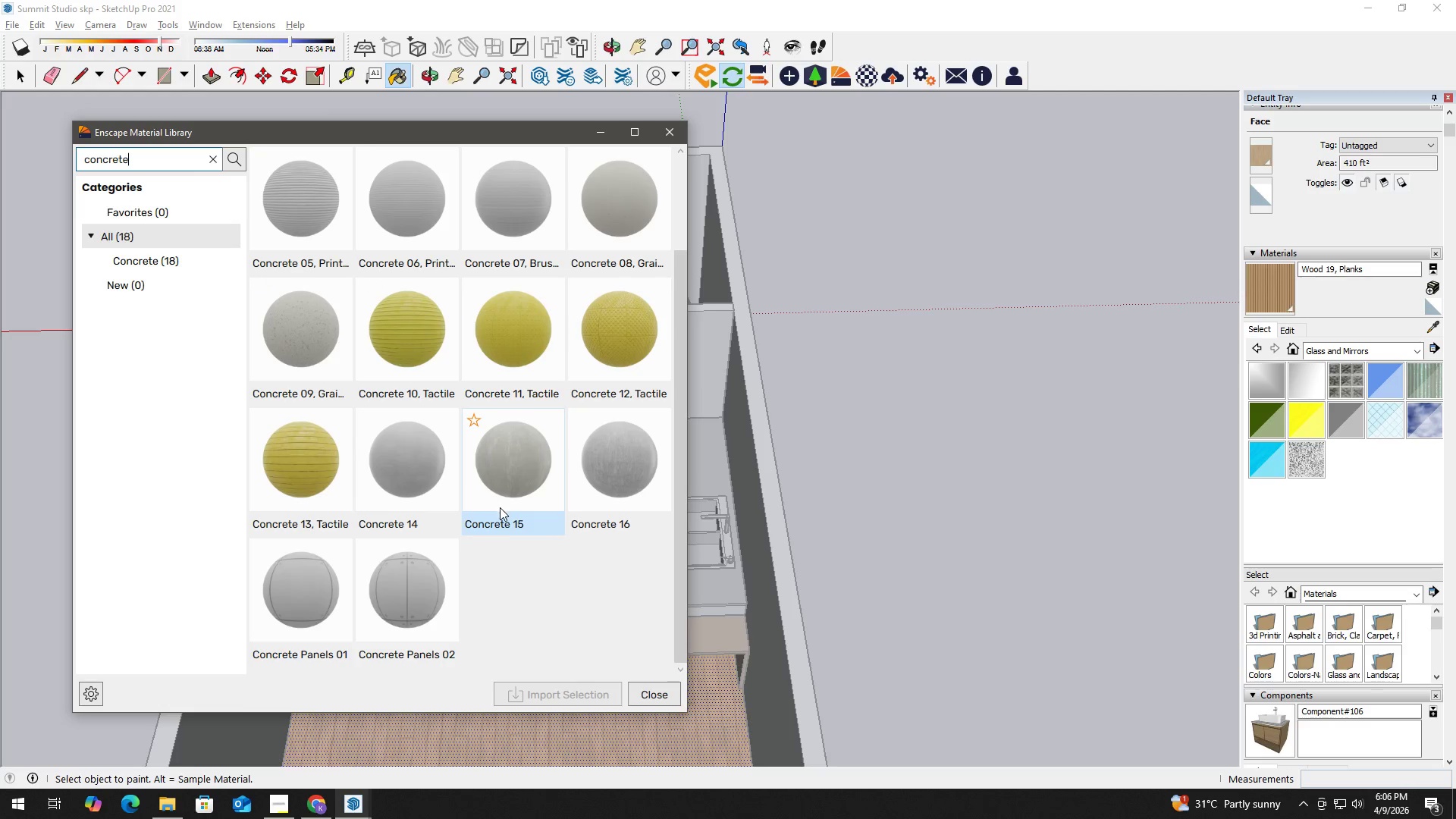 
wait(7.69)
 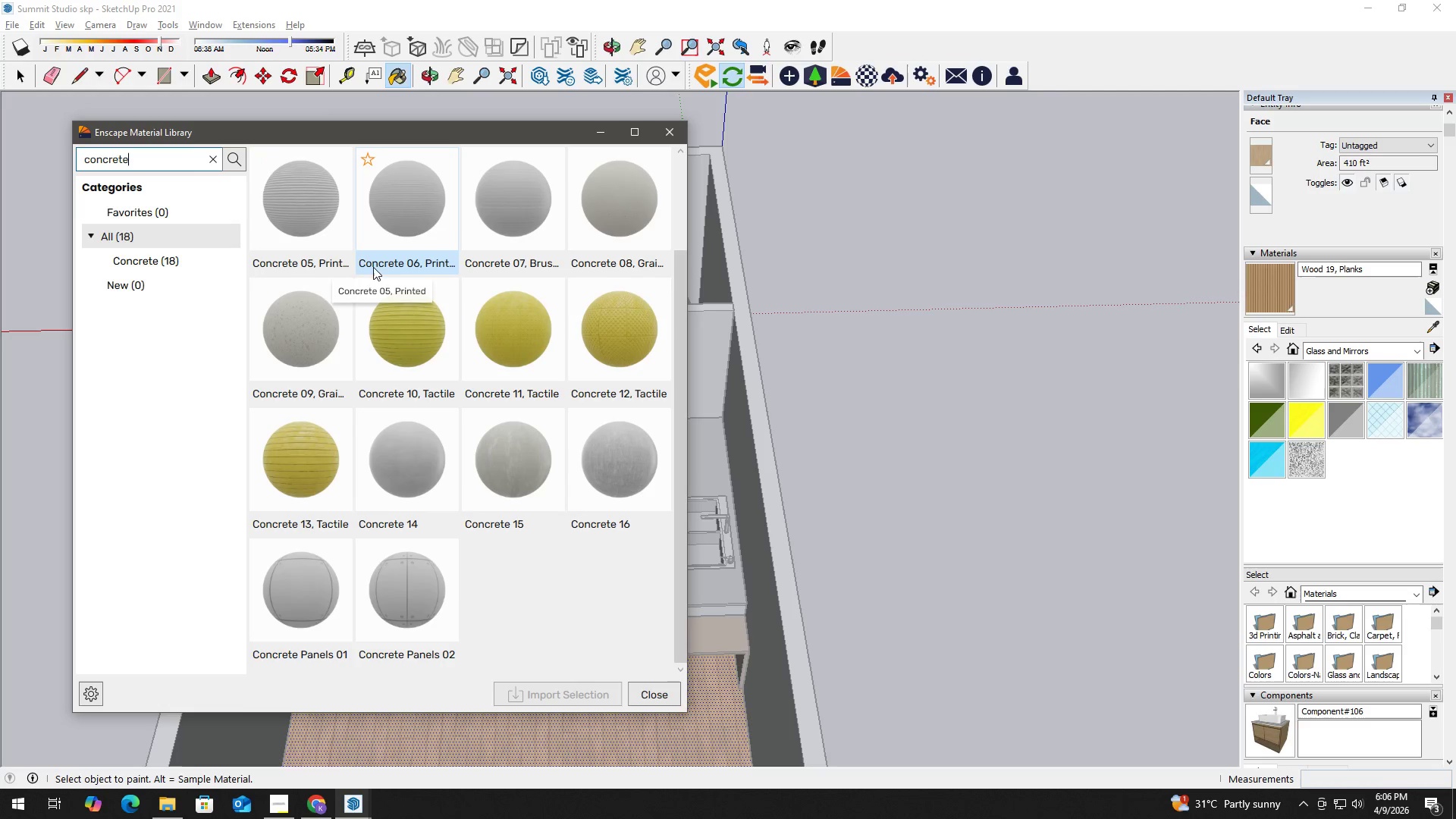 
left_click([622, 488])
 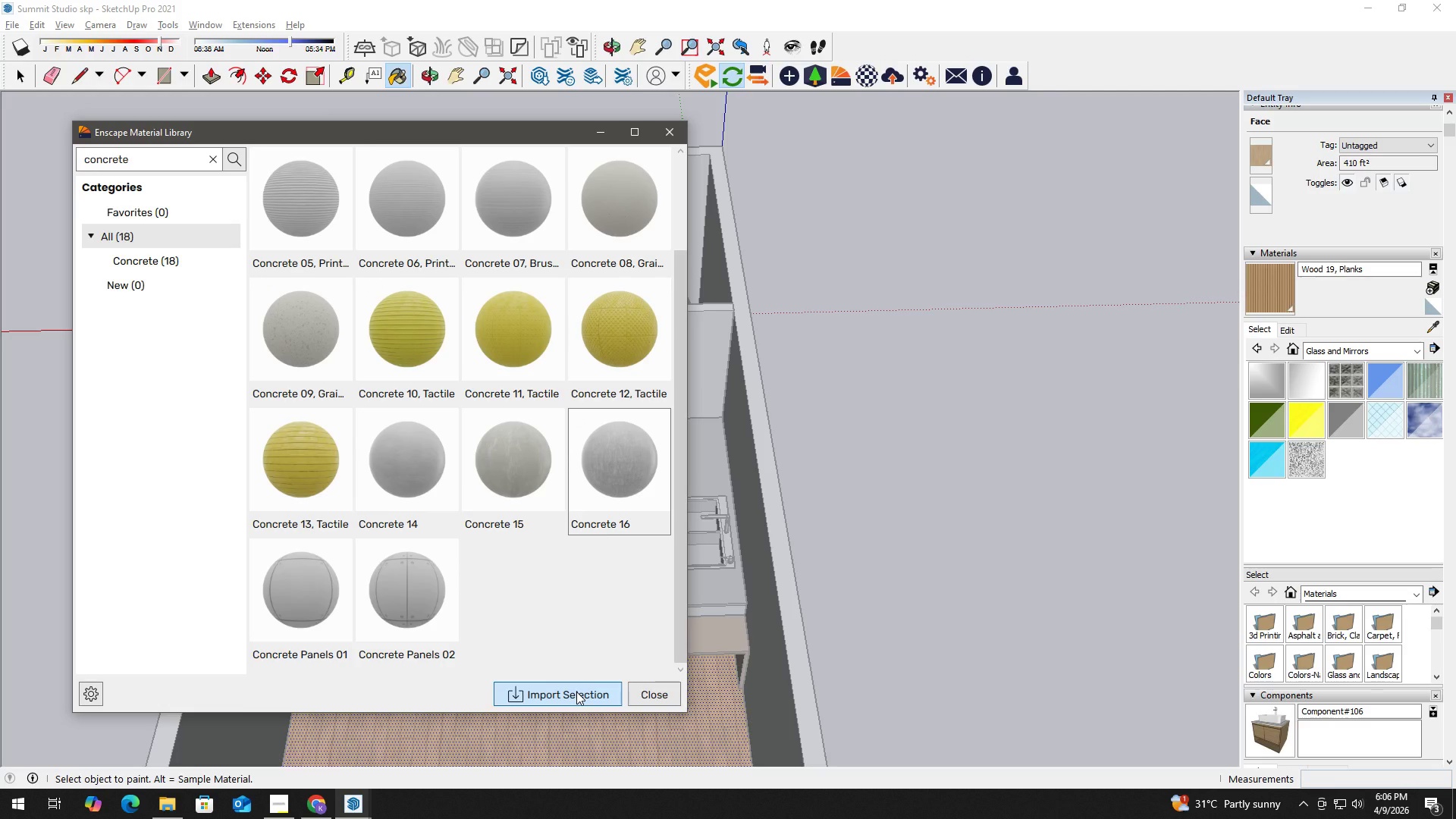 
left_click([576, 692])
 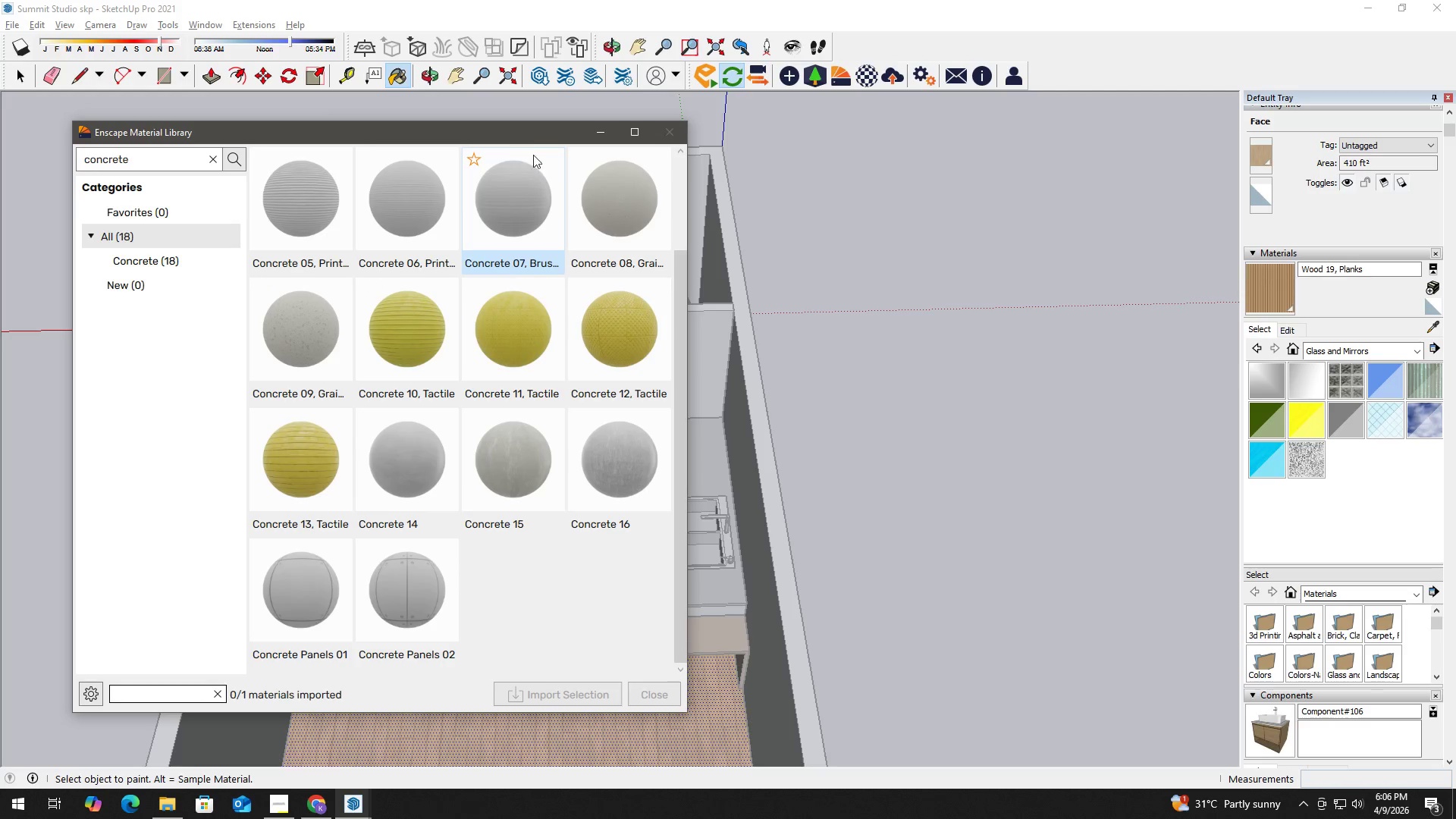 
left_click_drag(start_coordinate=[523, 131], to_coordinate=[972, 152])
 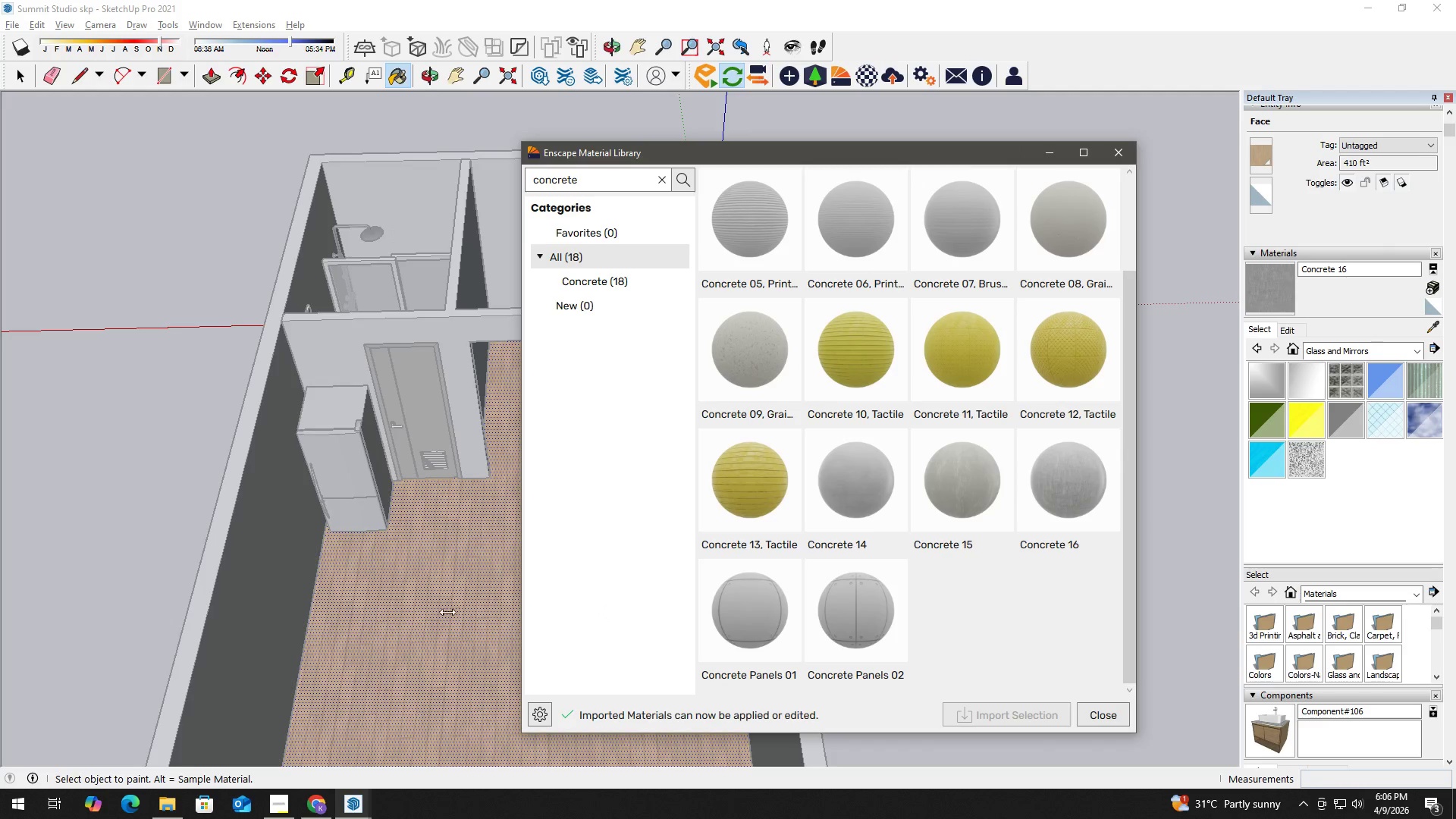 
left_click([447, 612])
 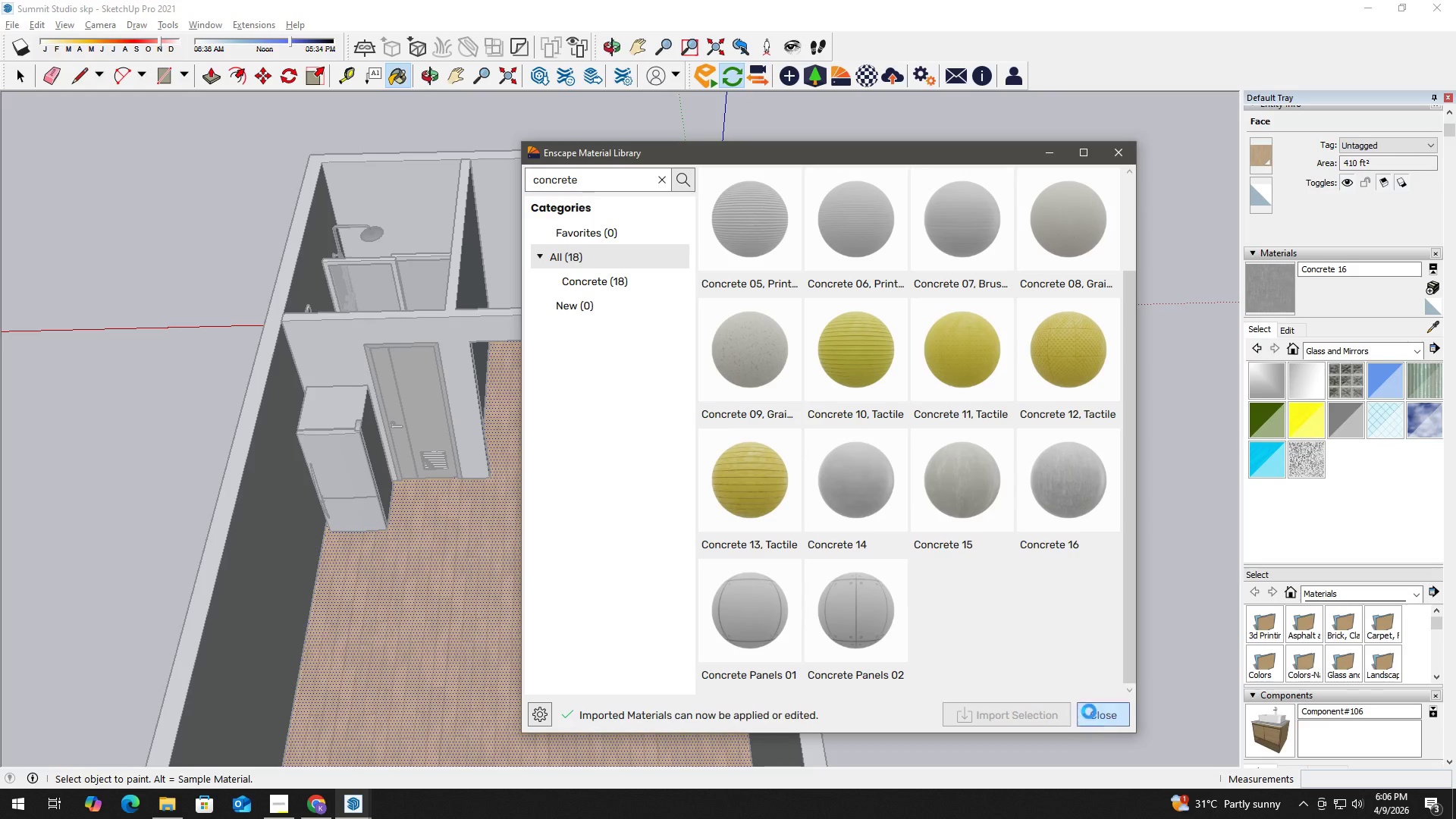 
left_click([457, 629])
 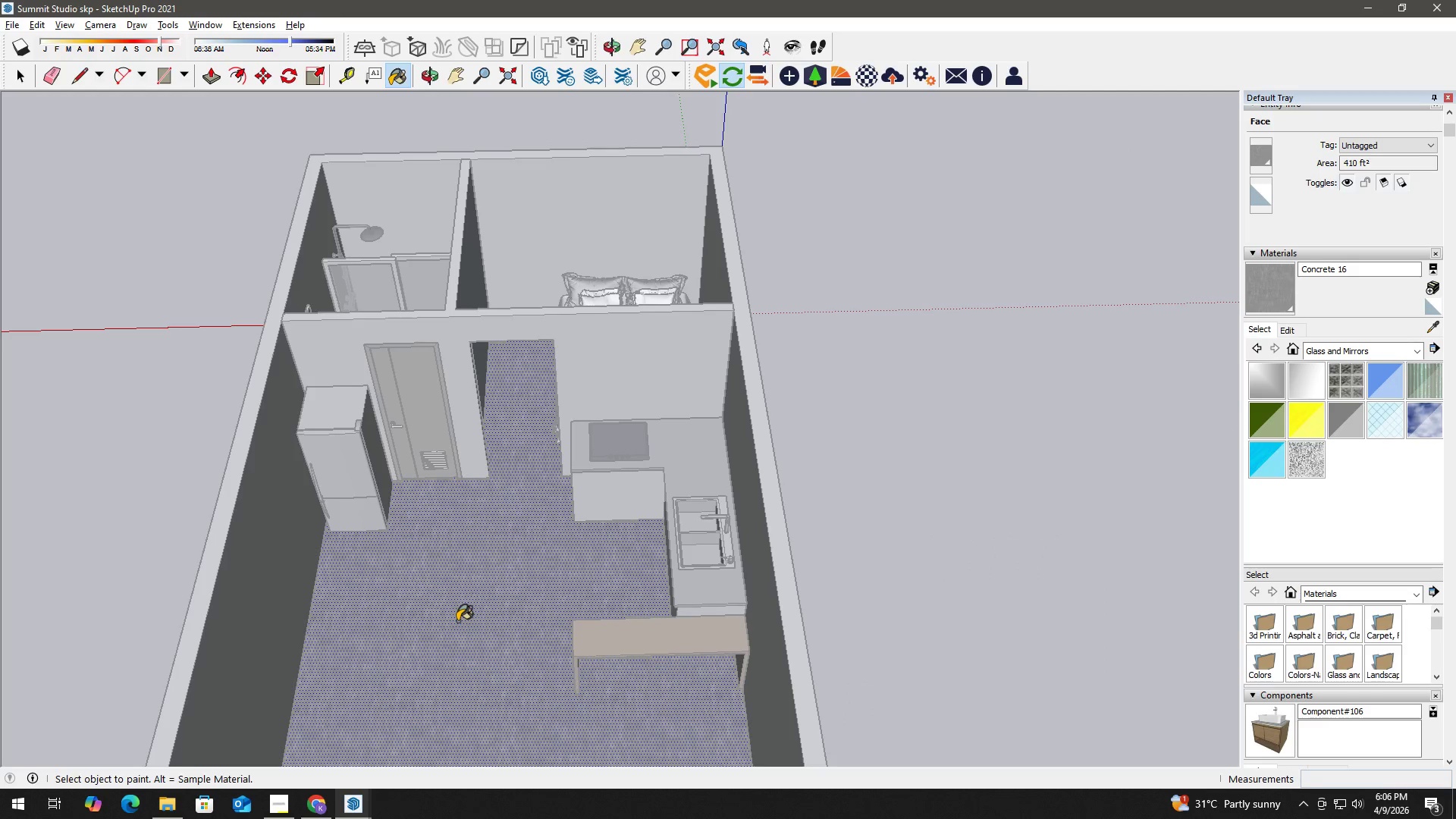 
key(Space)
 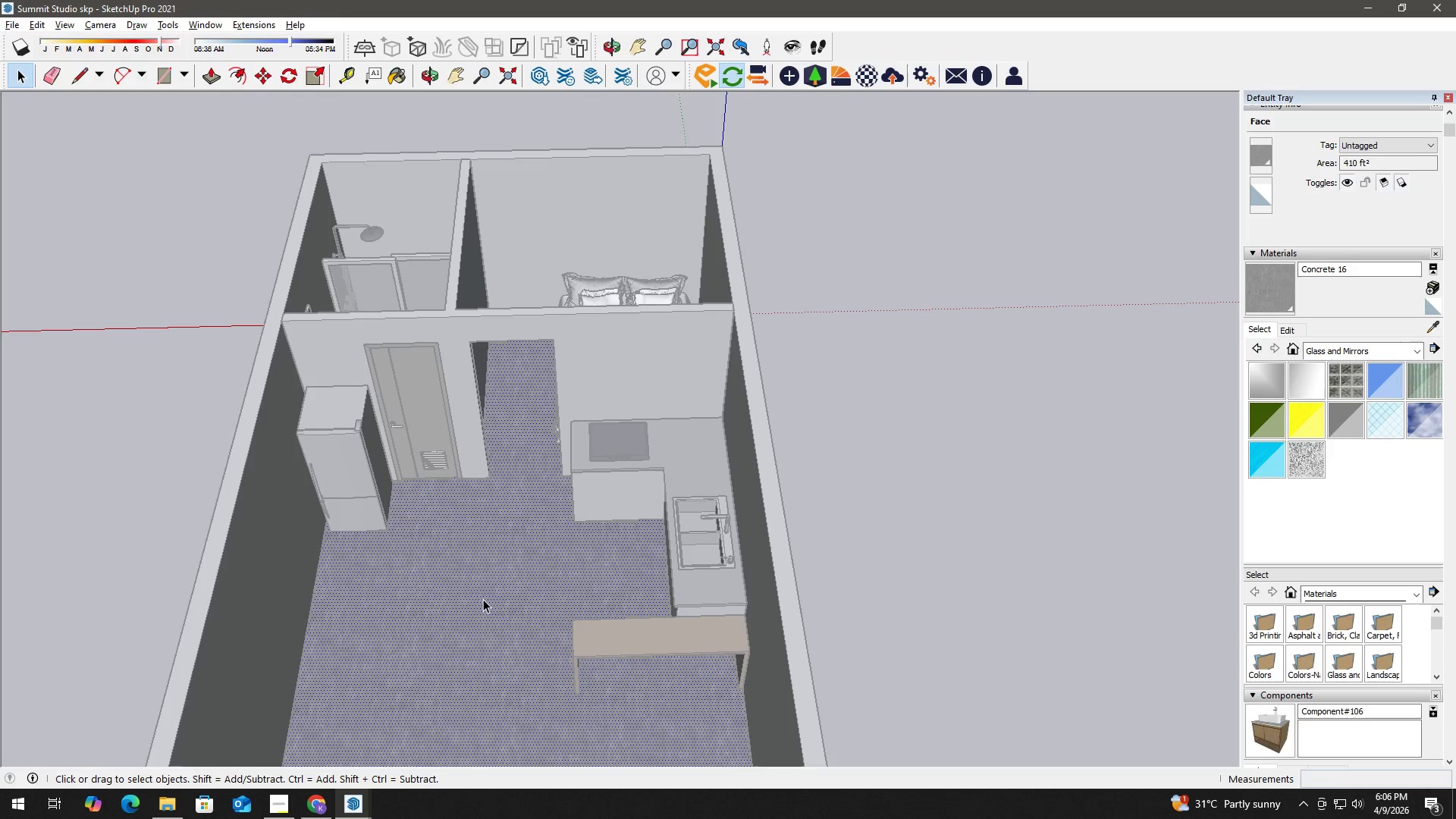 
left_click_drag(start_coordinate=[782, 586], to_coordinate=[786, 586])
 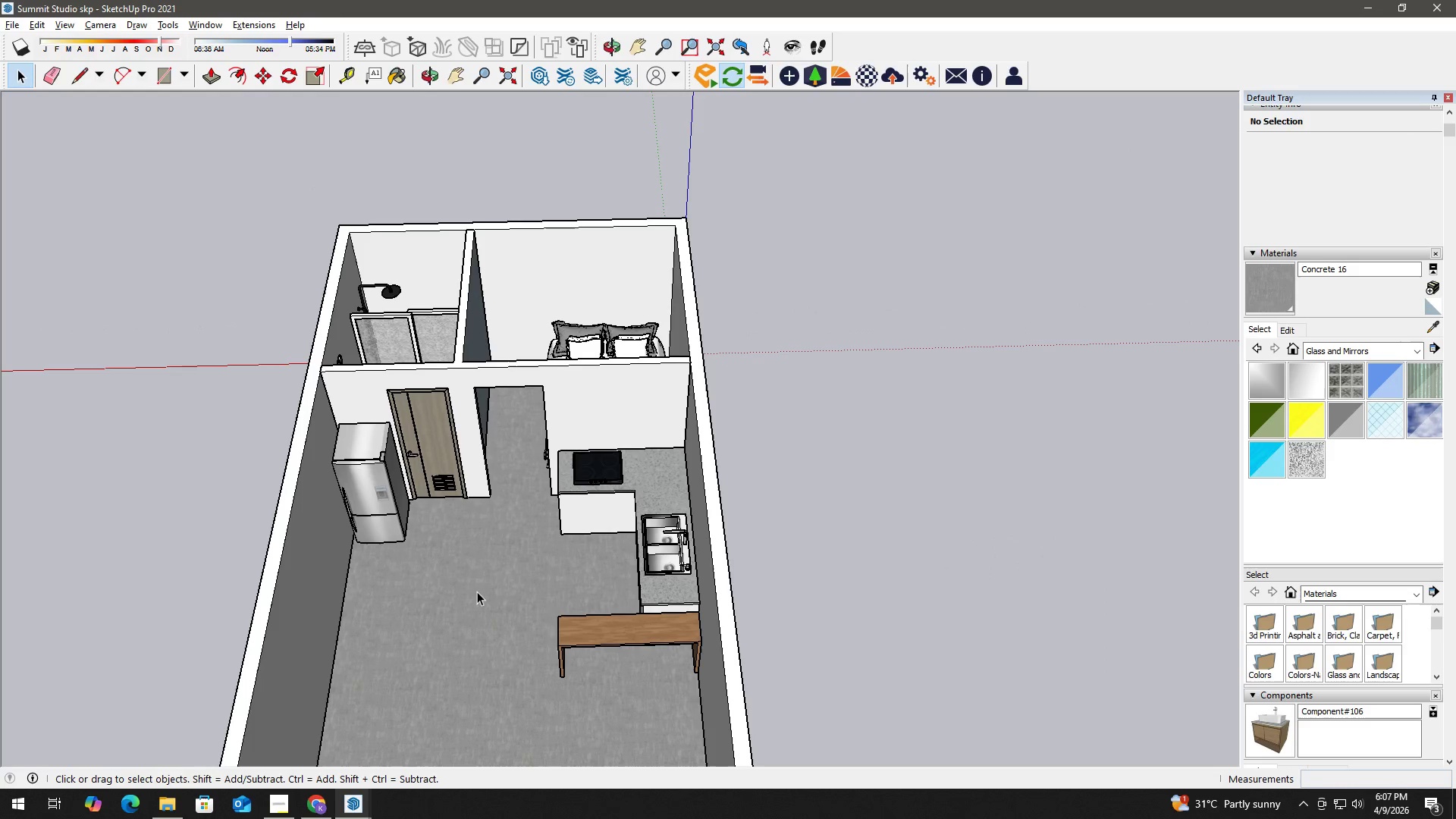 
scroll: coordinate [496, 600], scroll_direction: down, amount: 3.0
 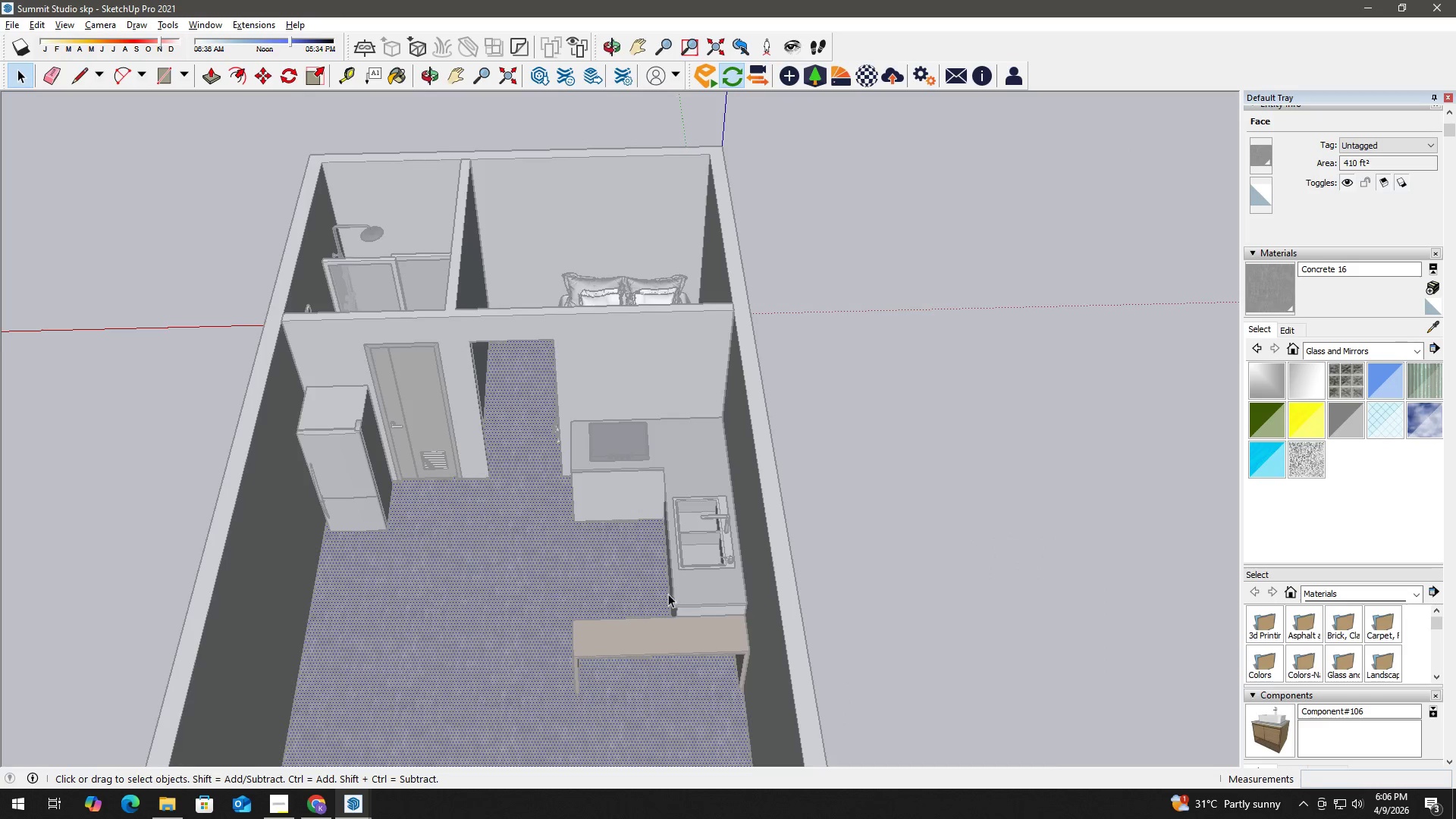 
double_click([477, 592])
 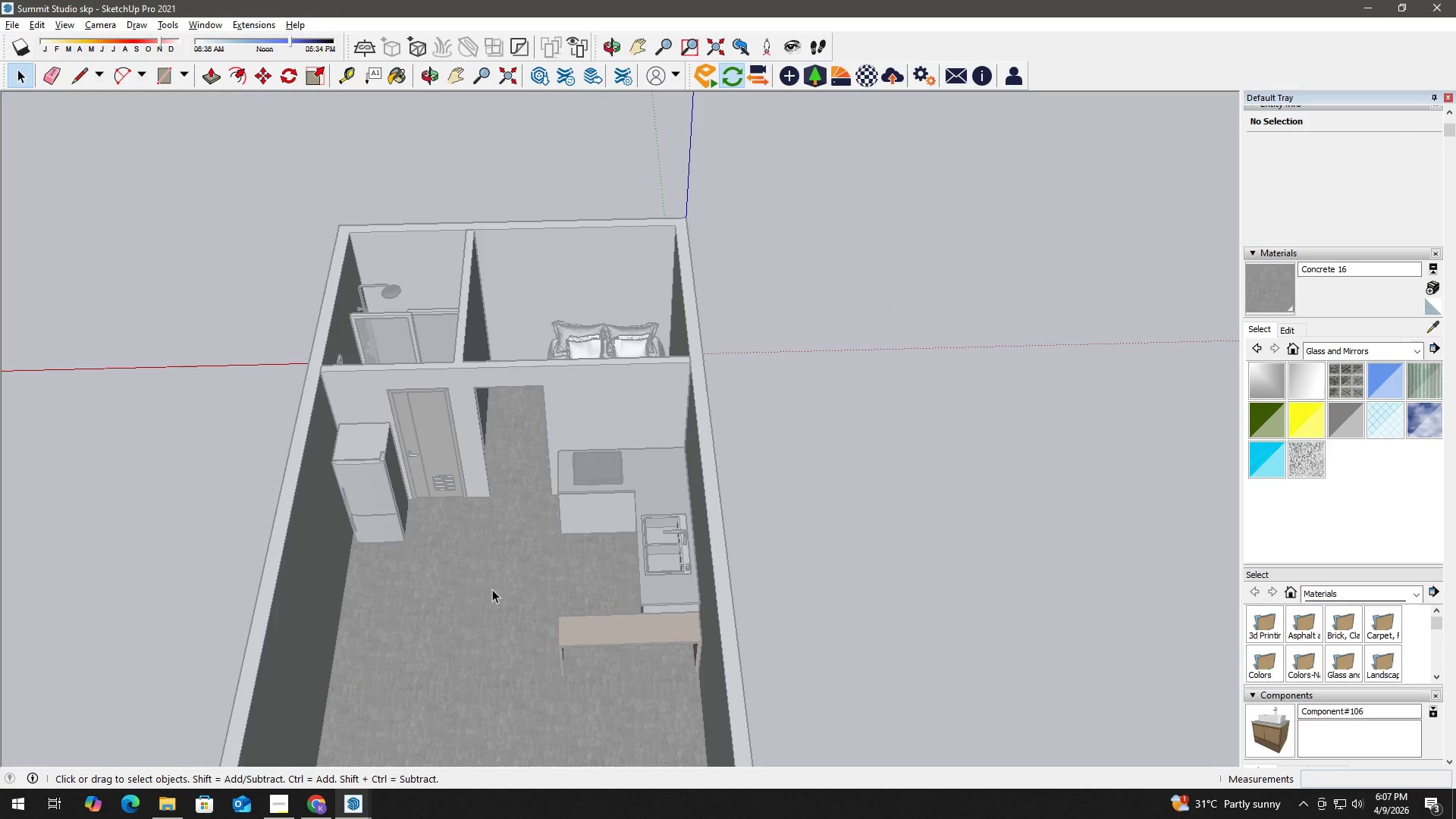 
left_click([499, 589])
 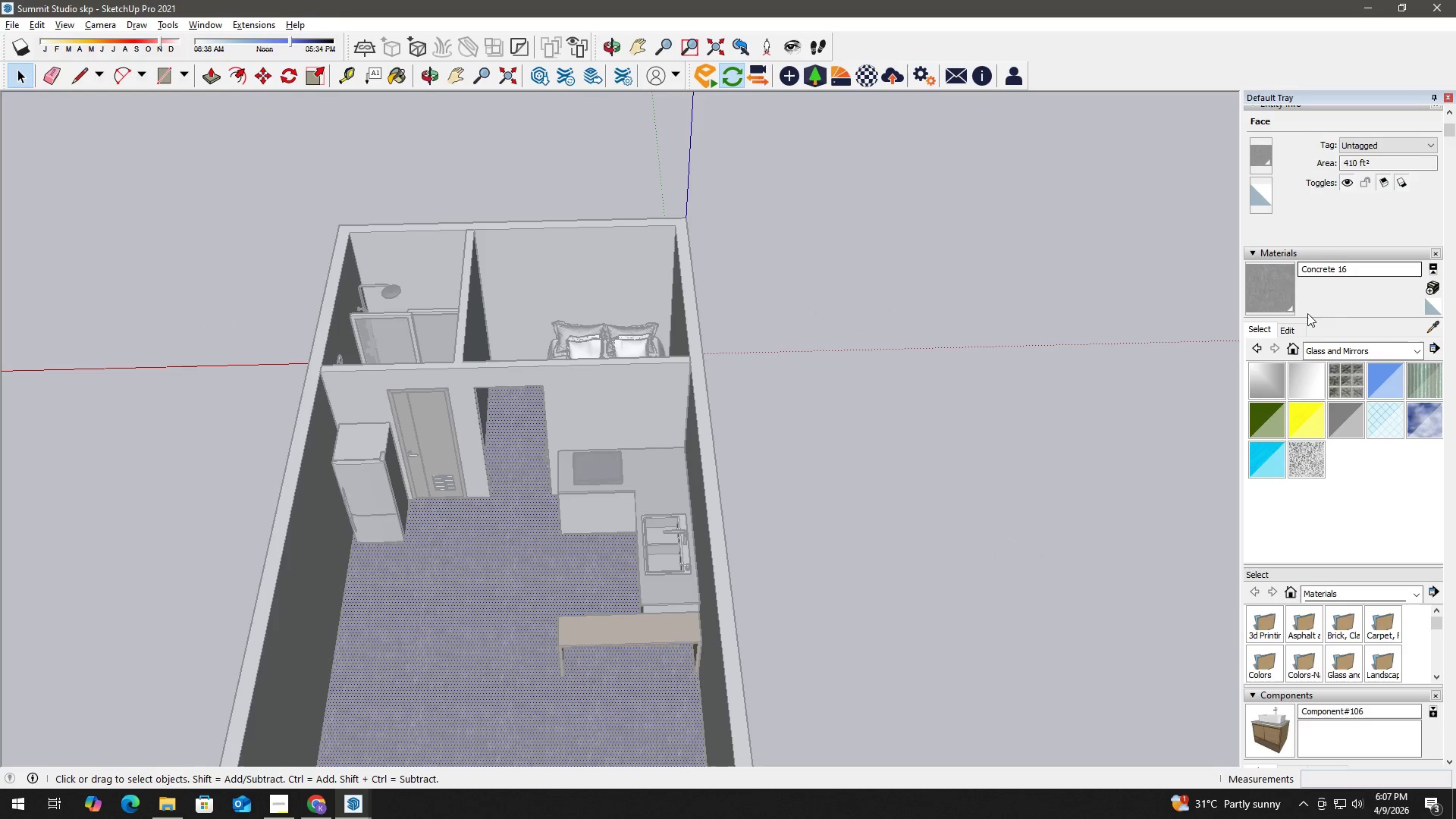 
left_click([1291, 330])
 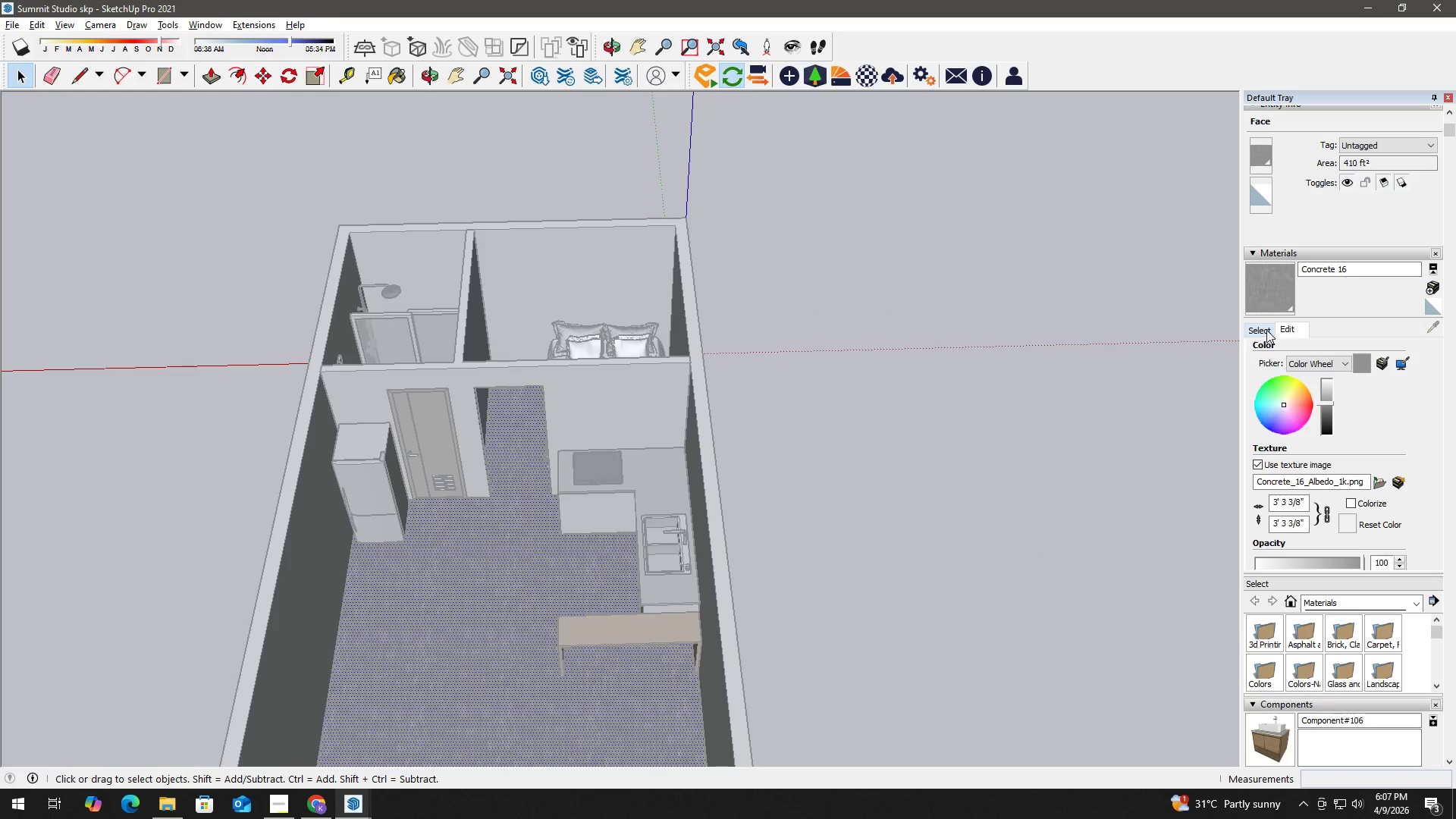 
left_click([1266, 330])
 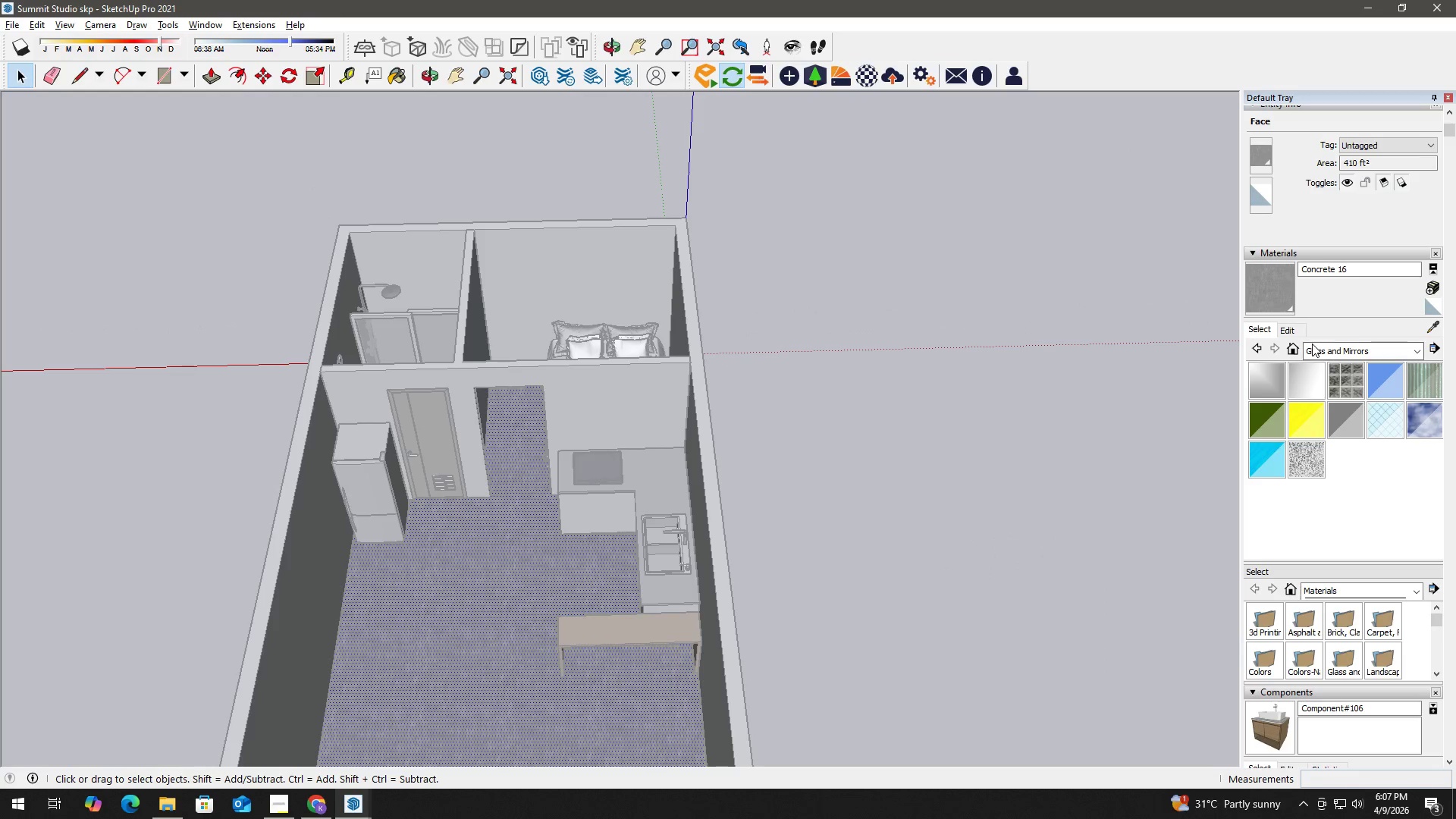 
left_click([1345, 351])
 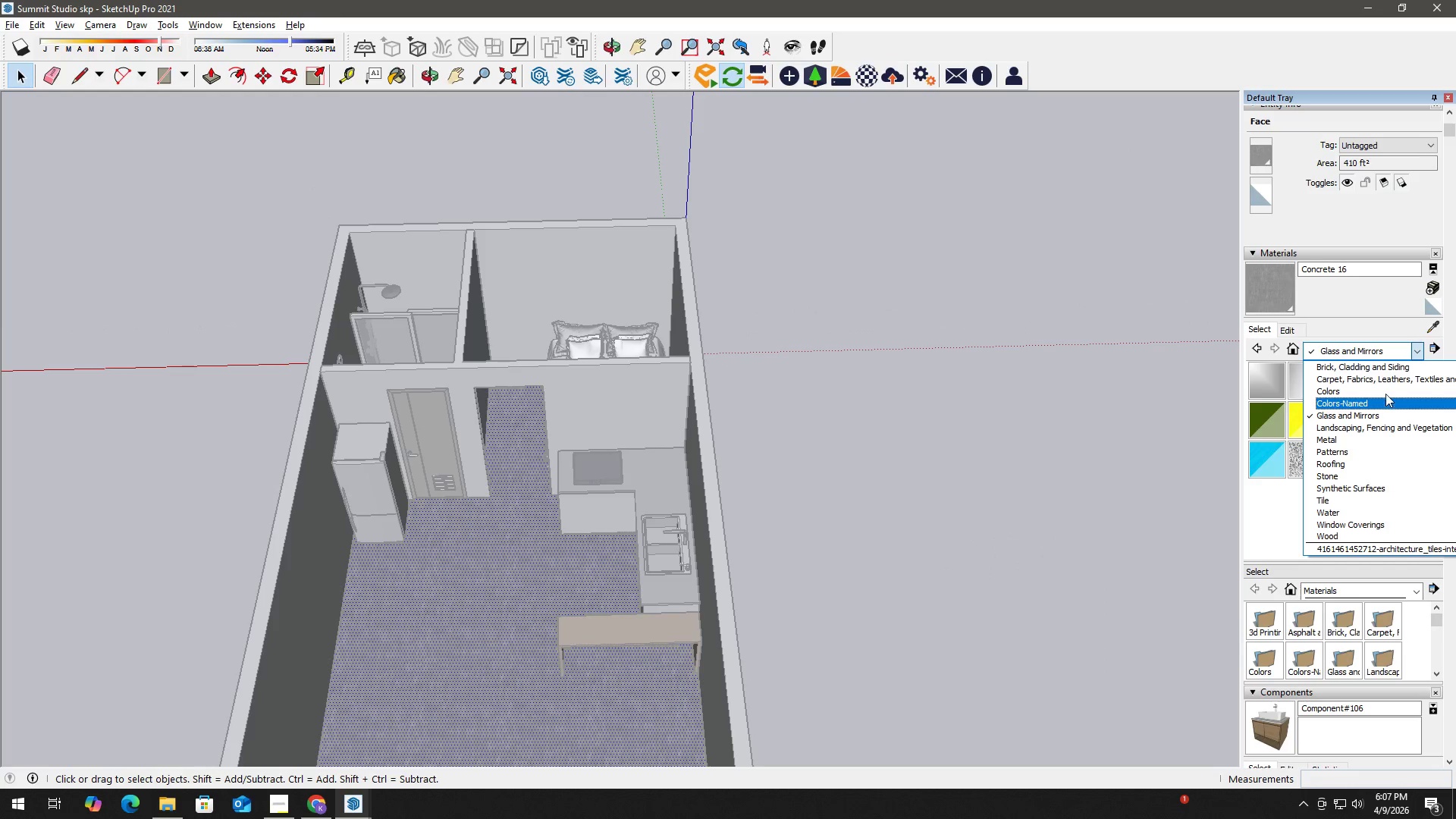 
scroll: coordinate [1385, 376], scroll_direction: up, amount: 1.0
 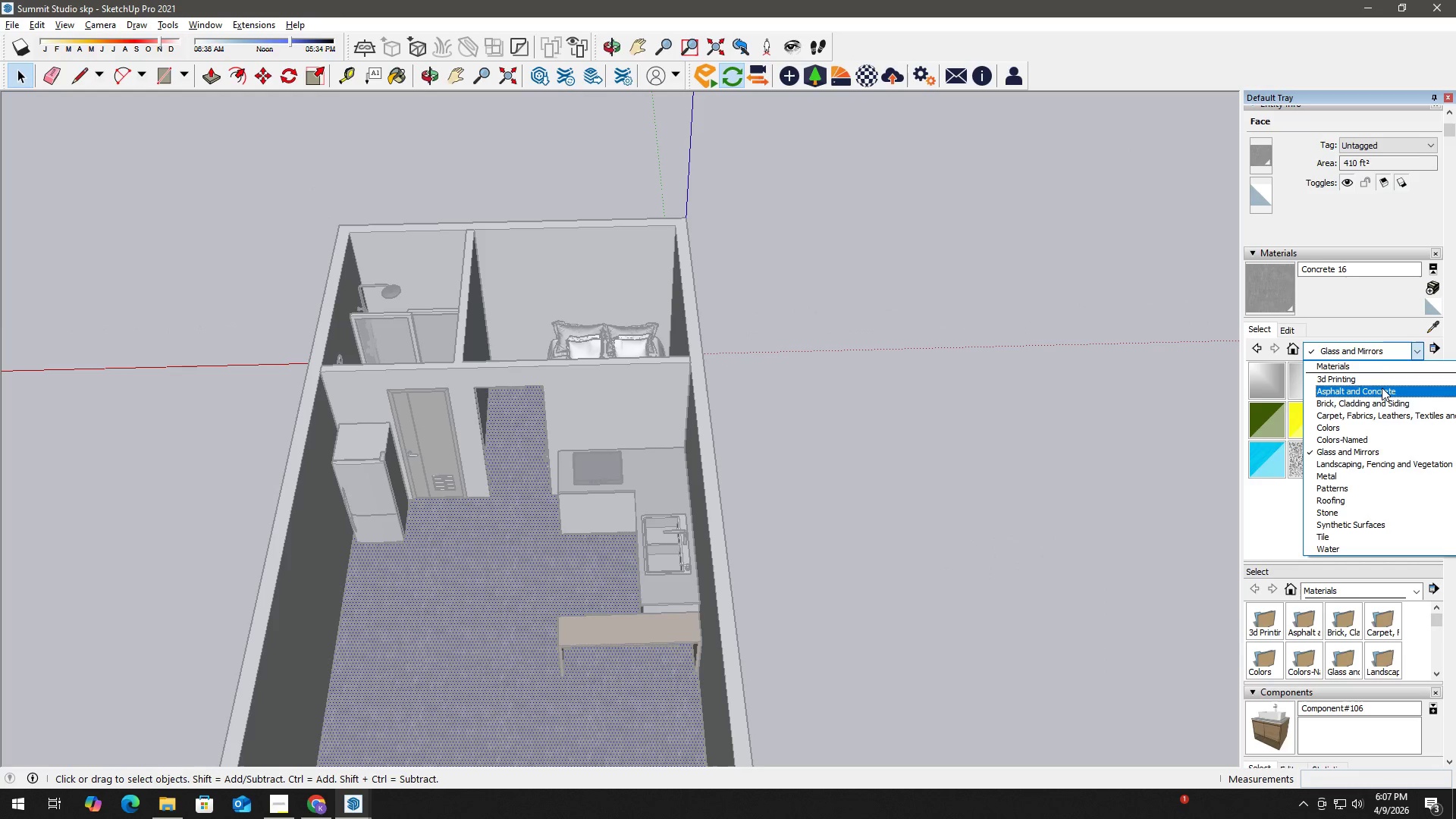 
left_click([1382, 388])
 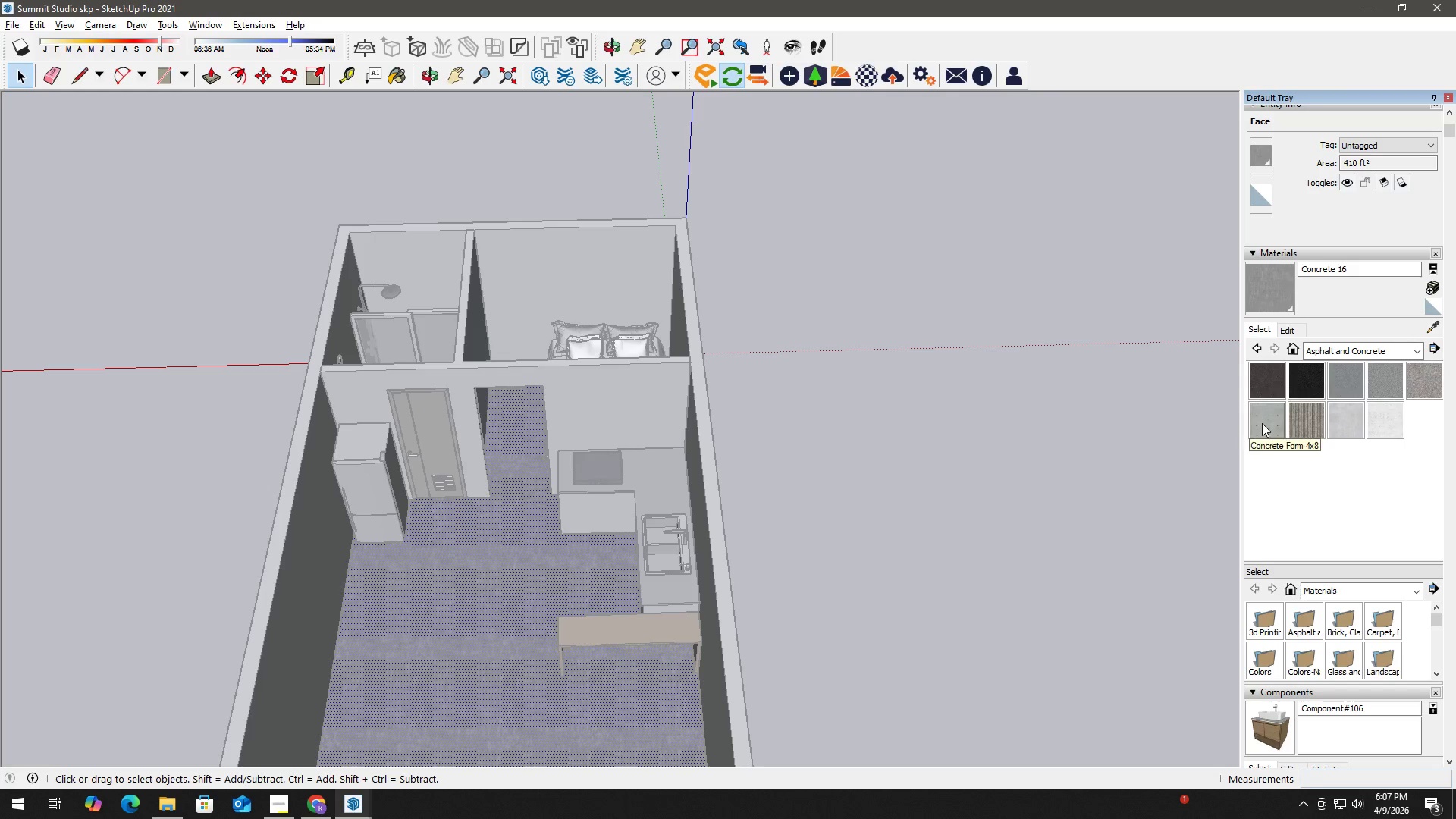 
left_click([1344, 424])
 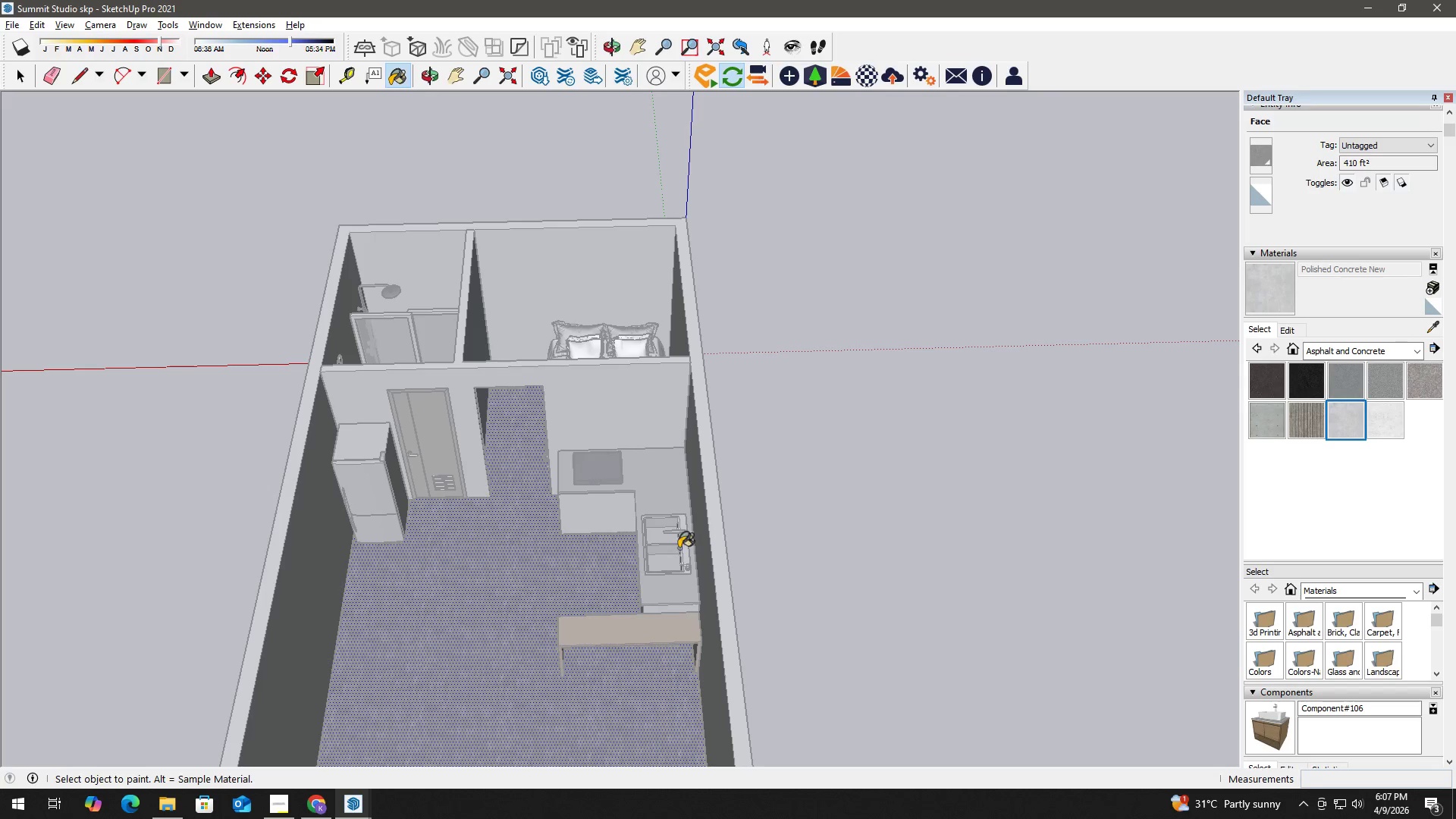 
left_click([552, 554])
 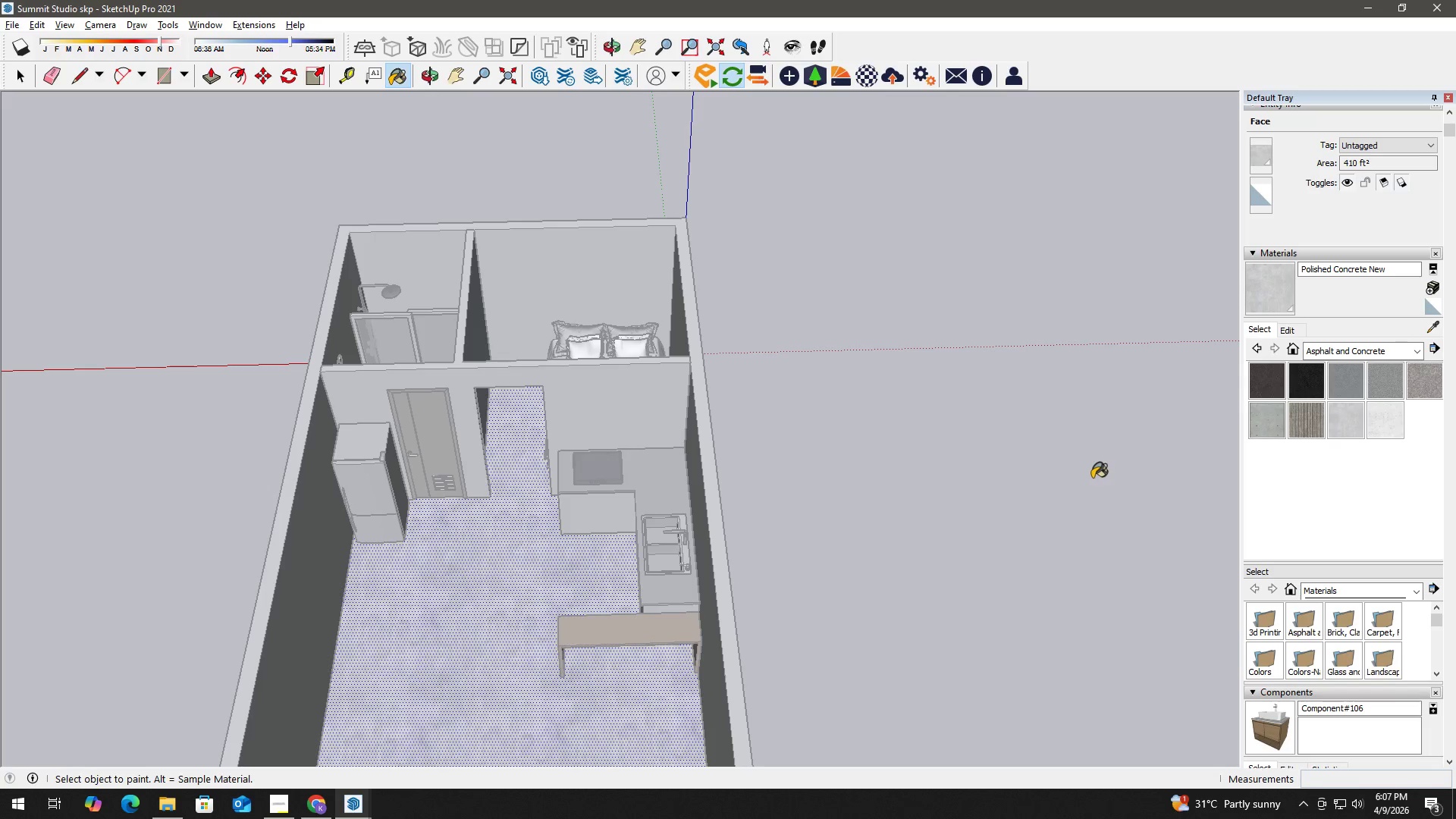 
left_click([1017, 465])
 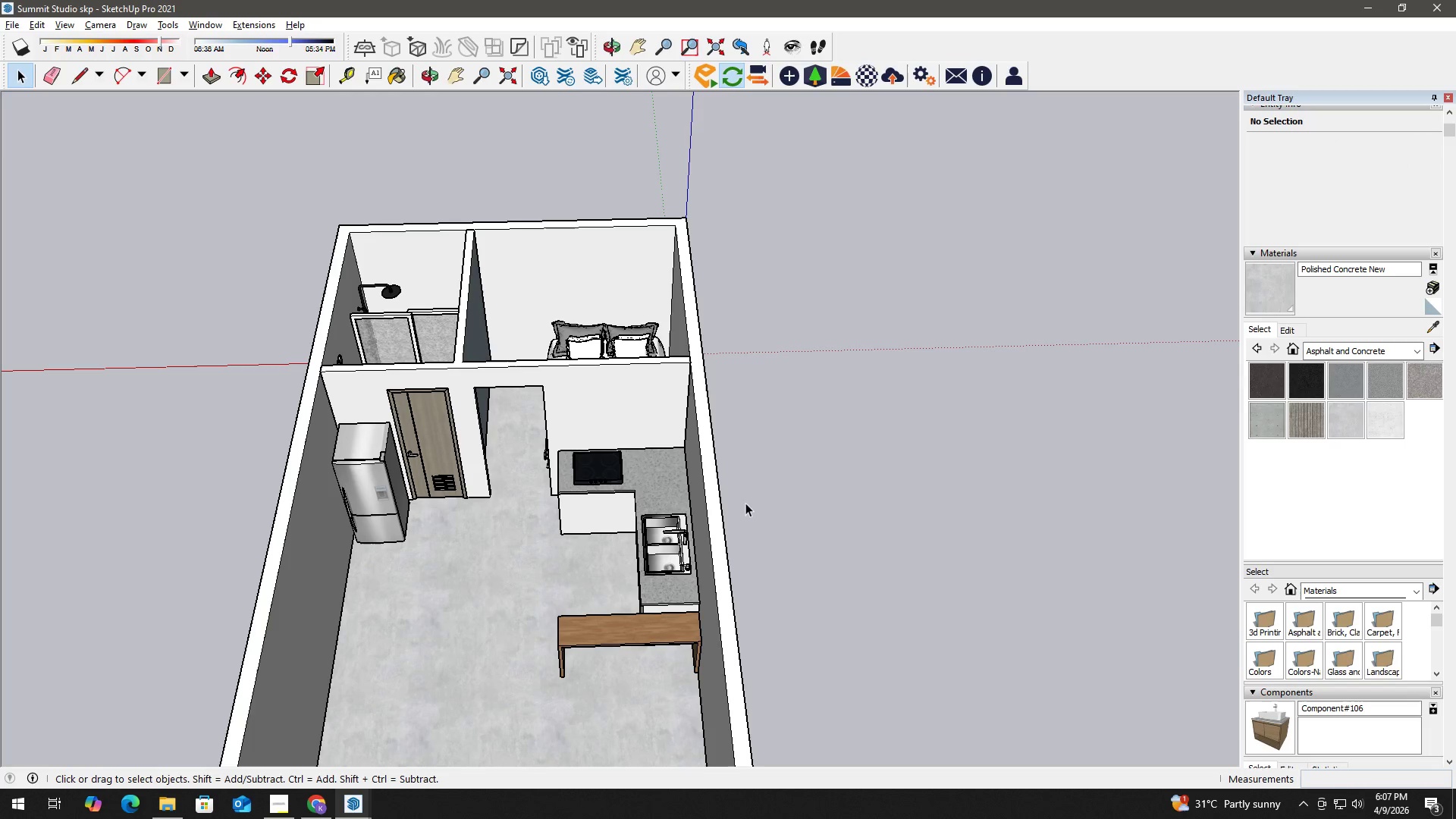 
key(H)
 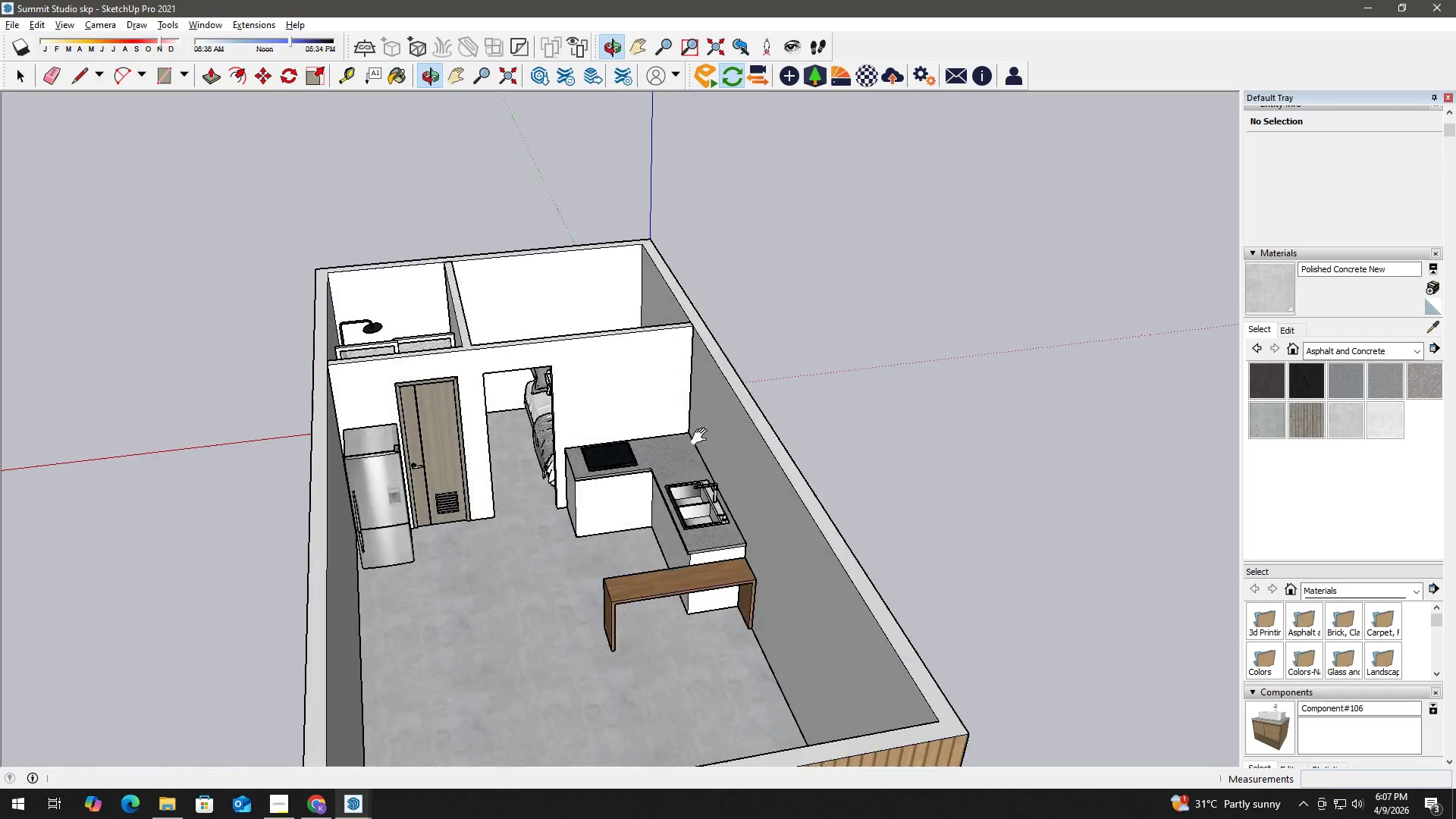 
scroll: coordinate [664, 456], scroll_direction: up, amount: 3.0
 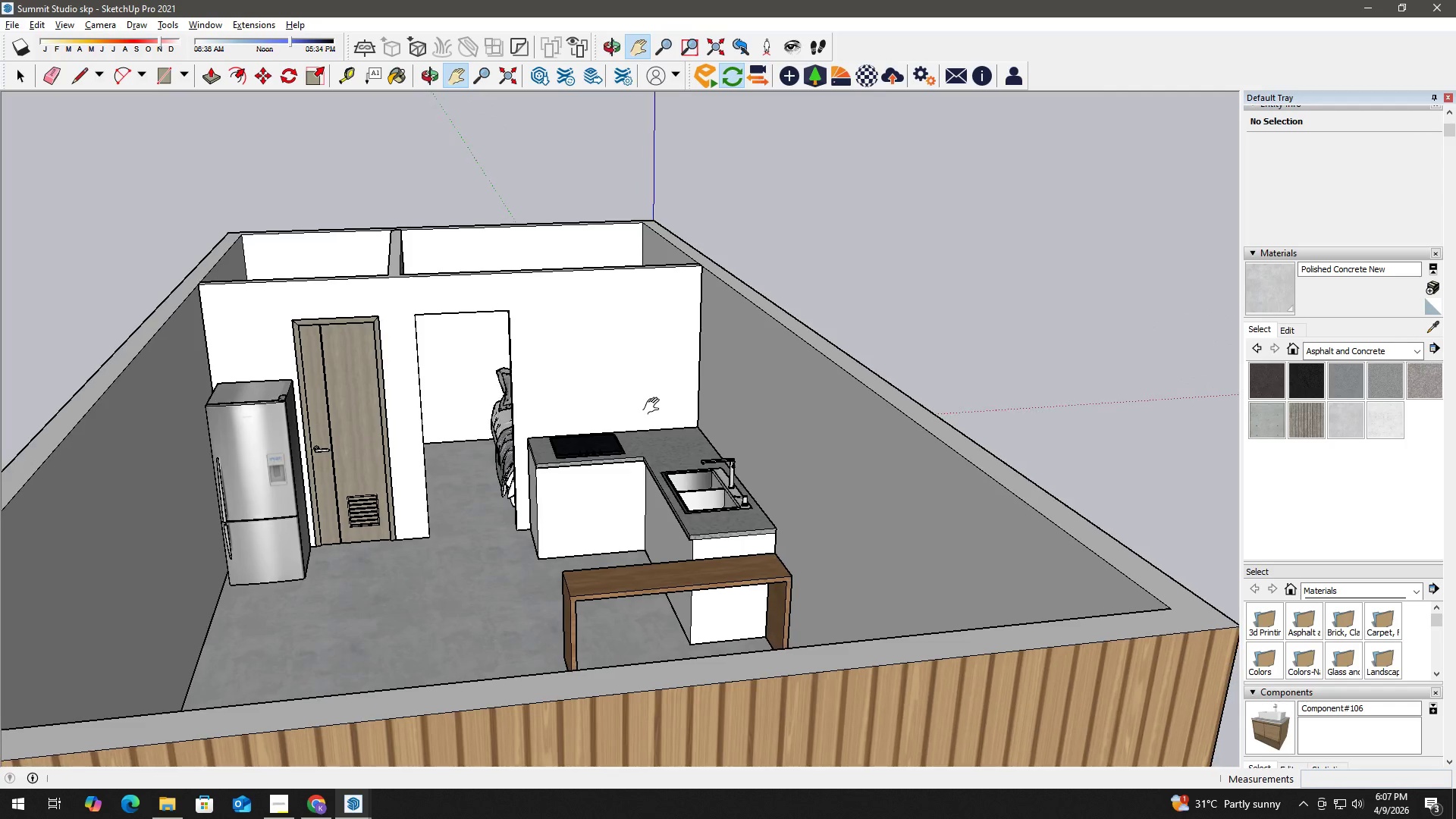 
key(Space)
 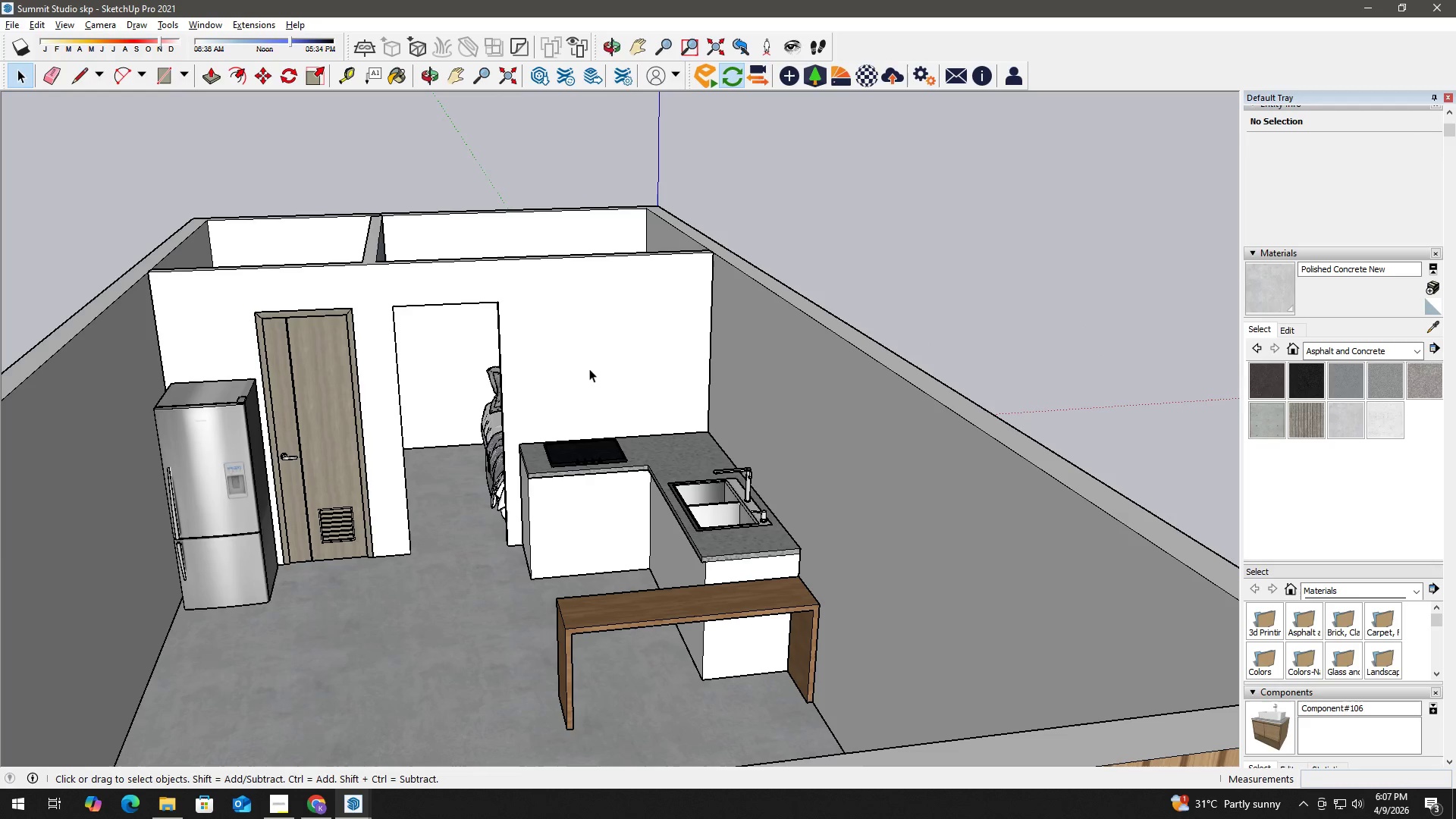 
scroll: coordinate [603, 384], scroll_direction: up, amount: 1.0
 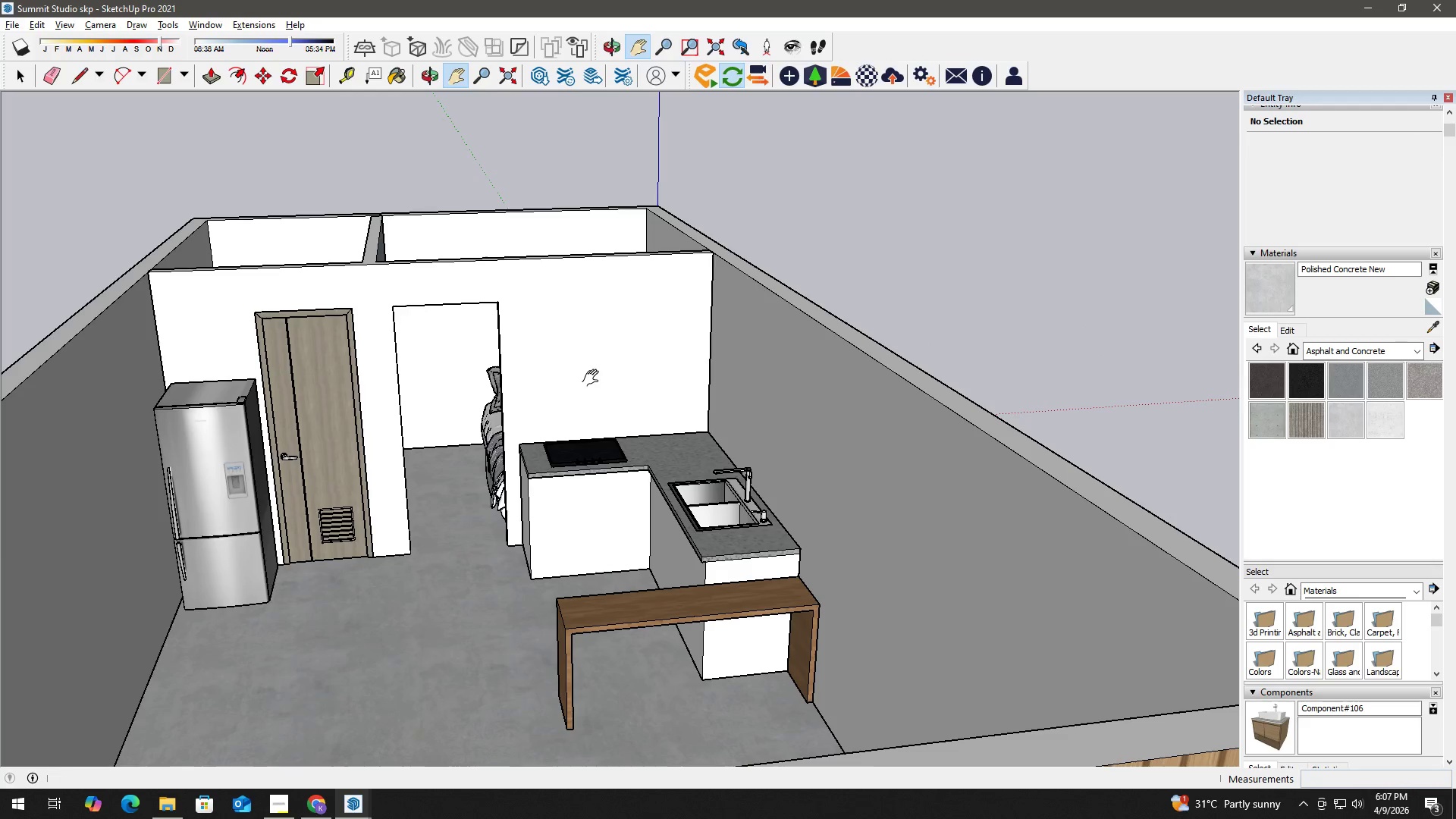 
double_click([589, 369])
 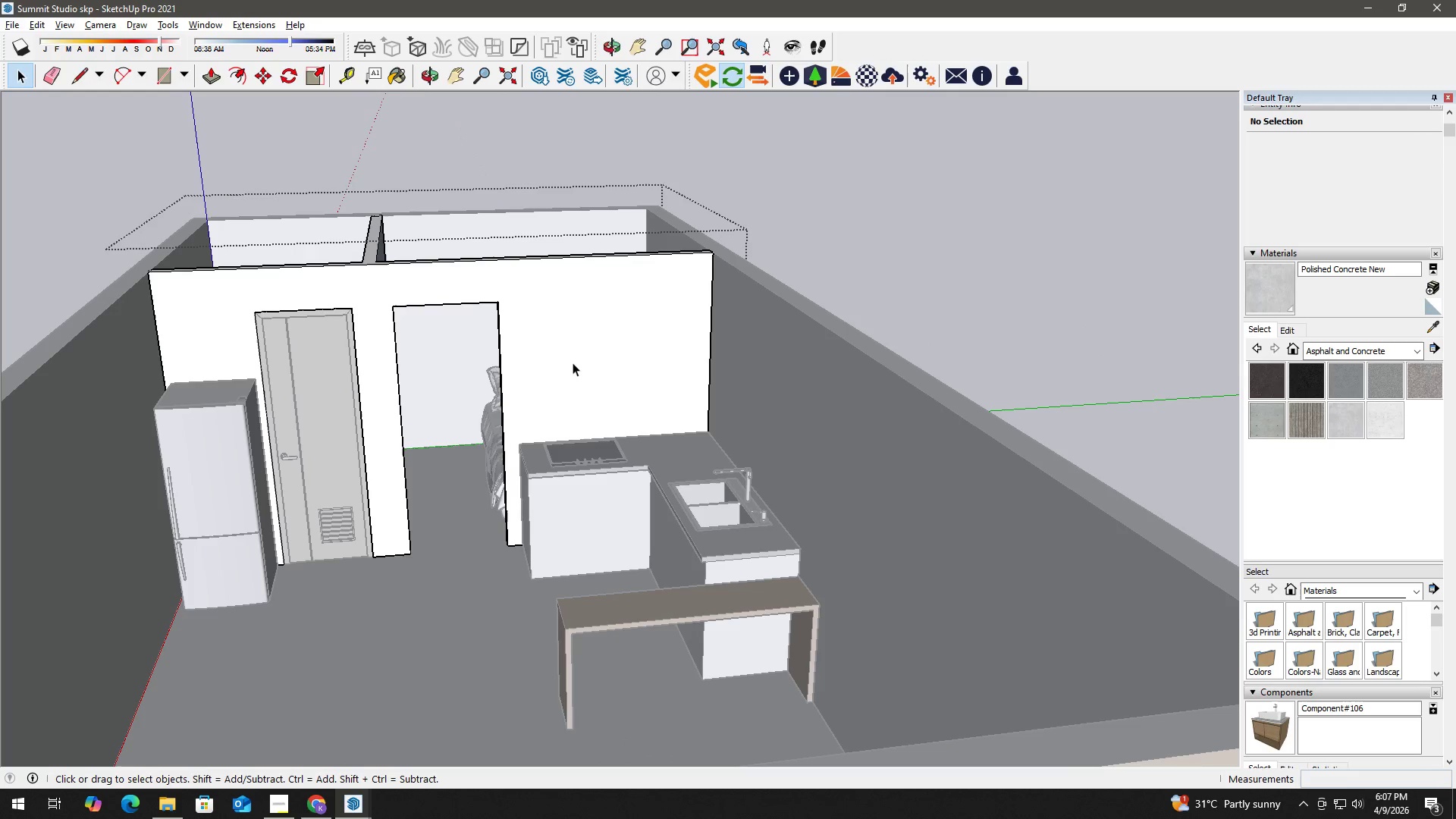 
left_click([573, 362])
 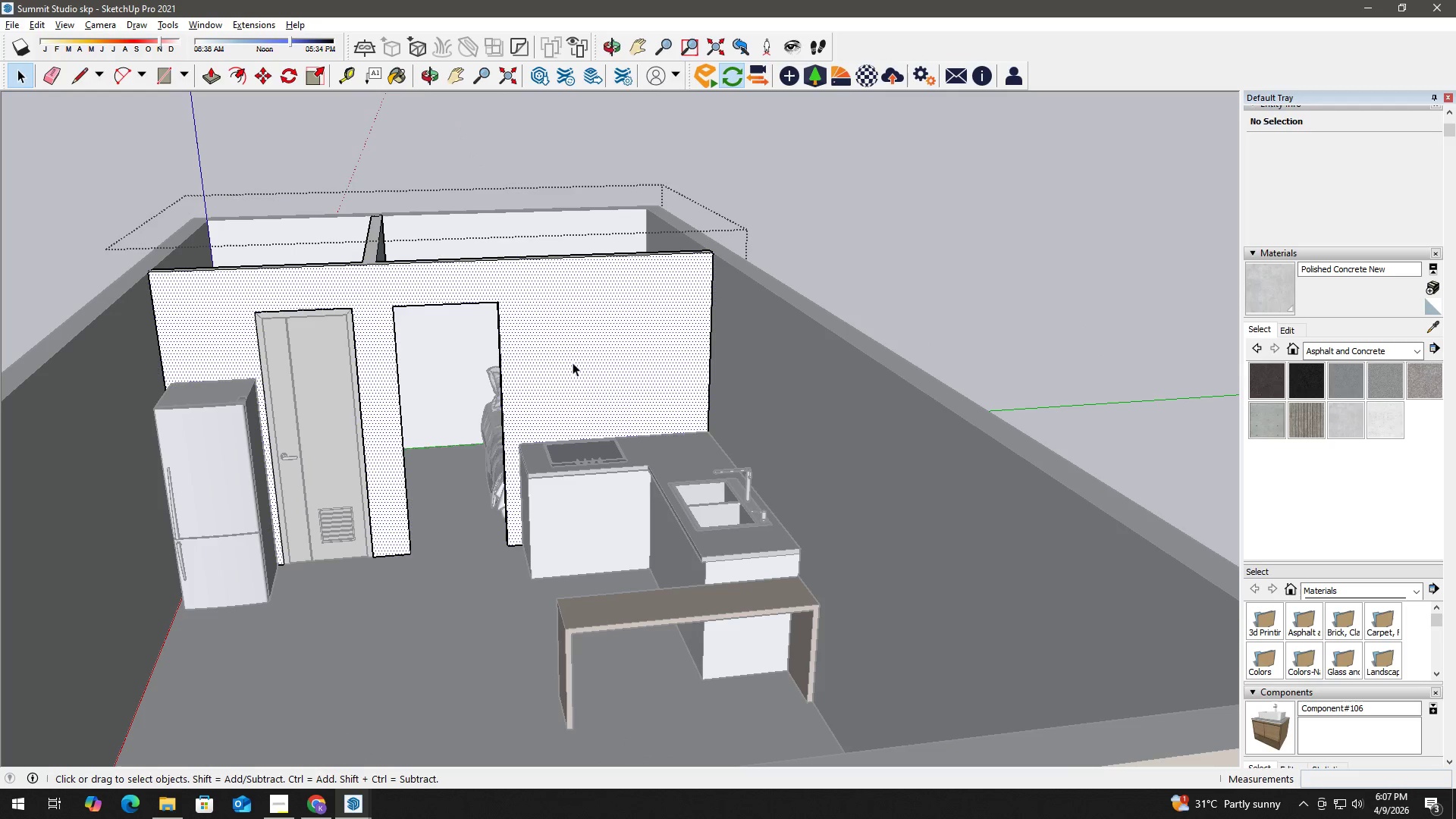 
left_click([573, 362])
 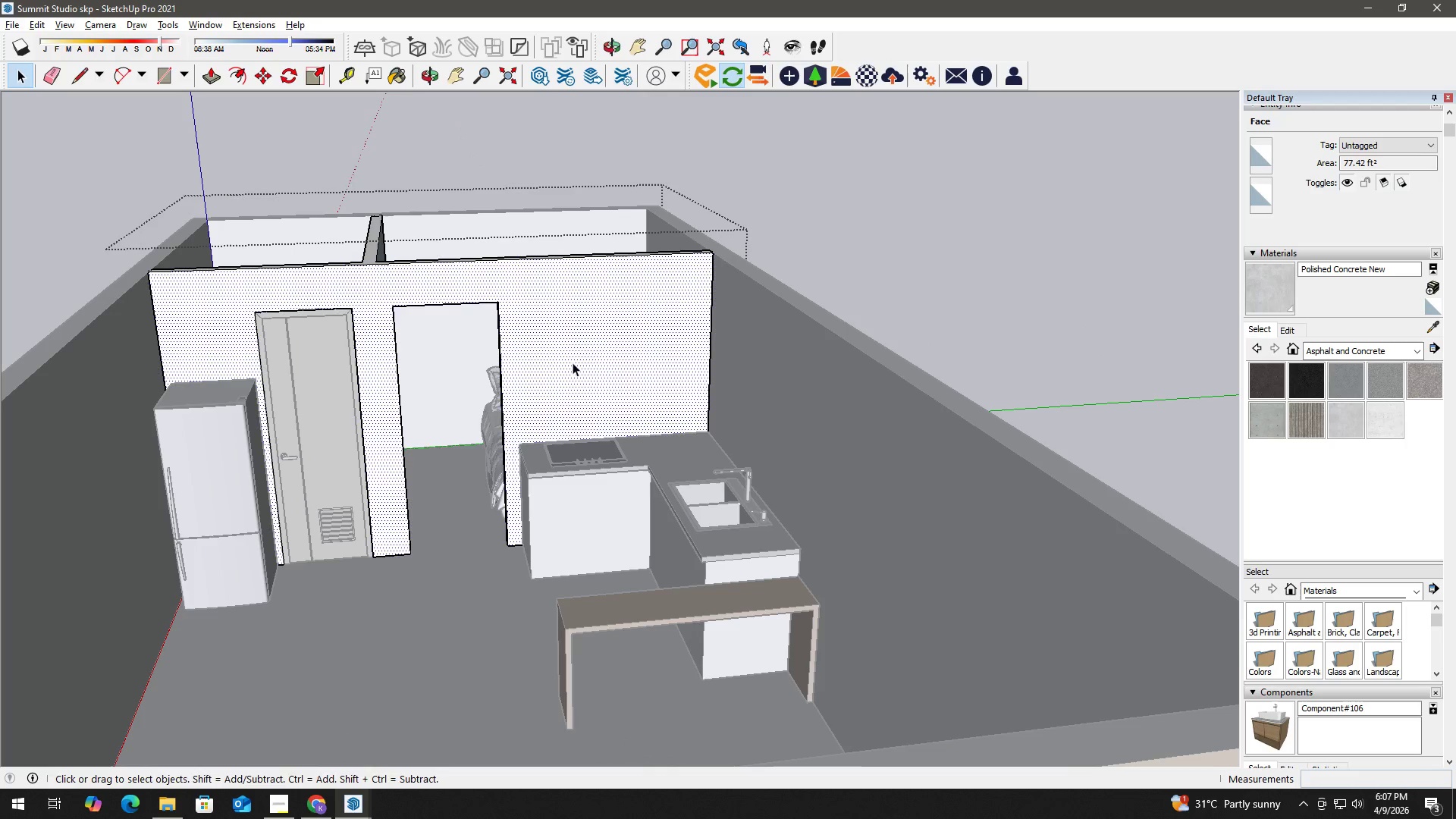 
key(B)
 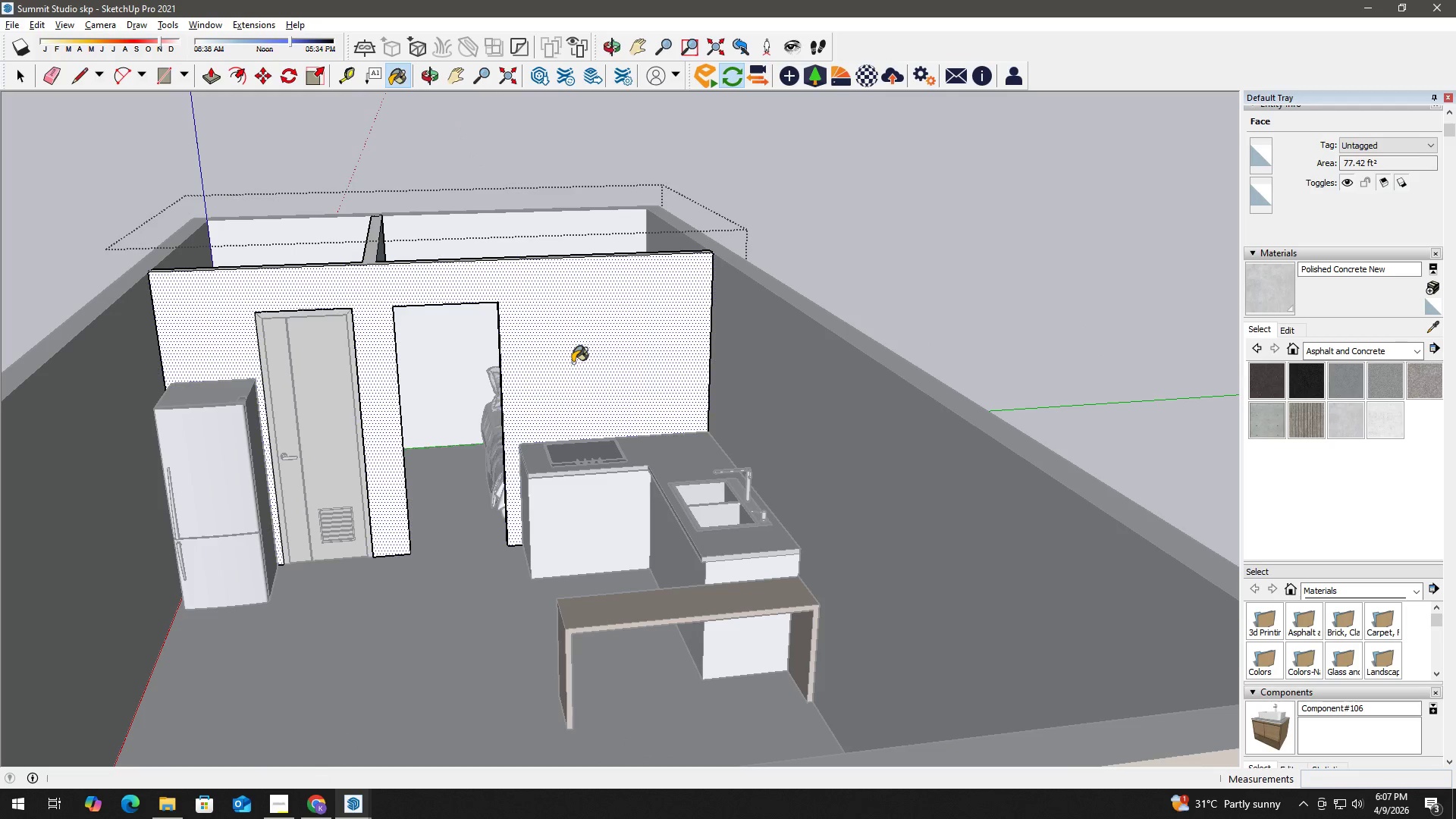 
left_click([573, 362])
 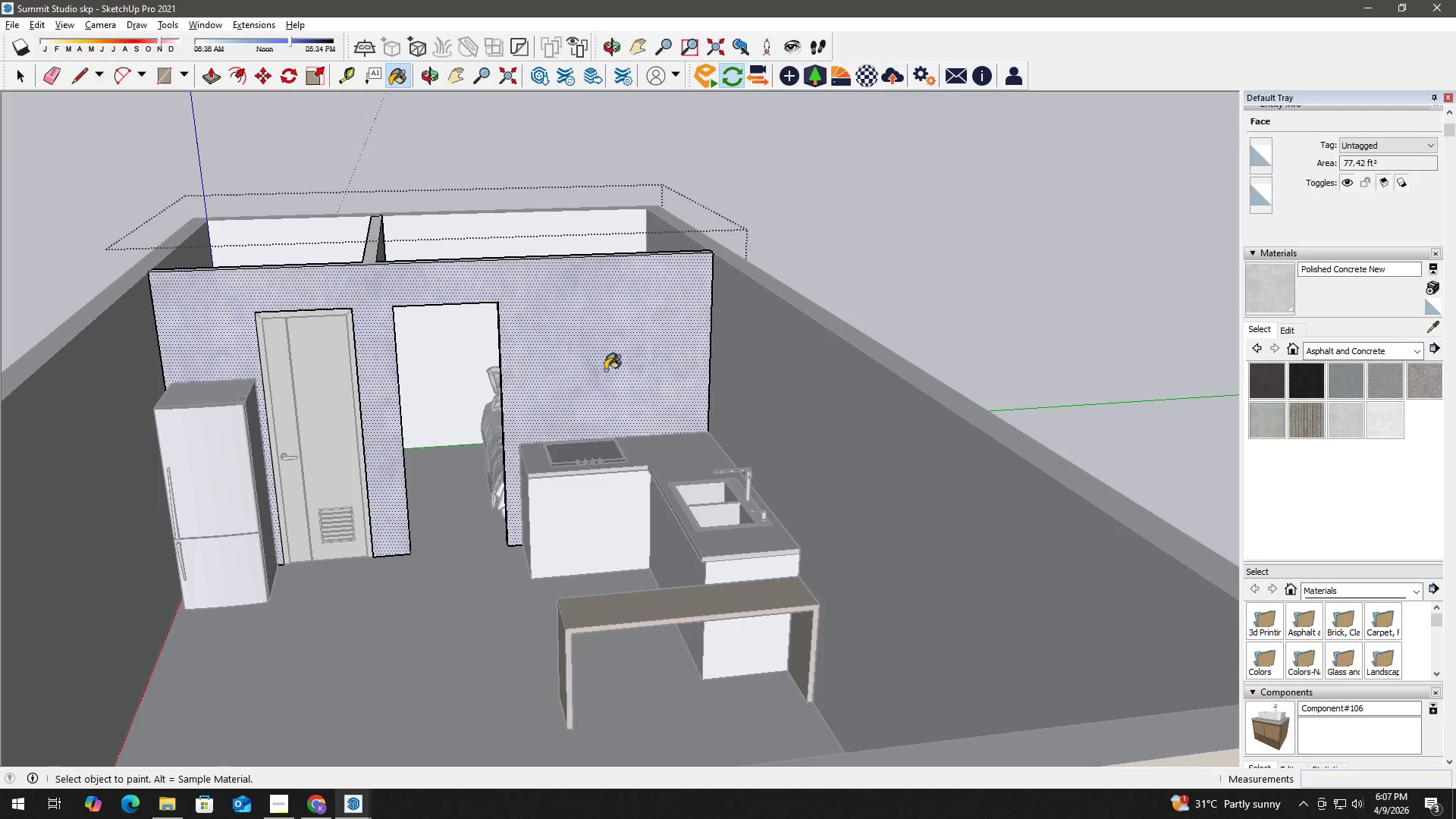 
key(Space)
 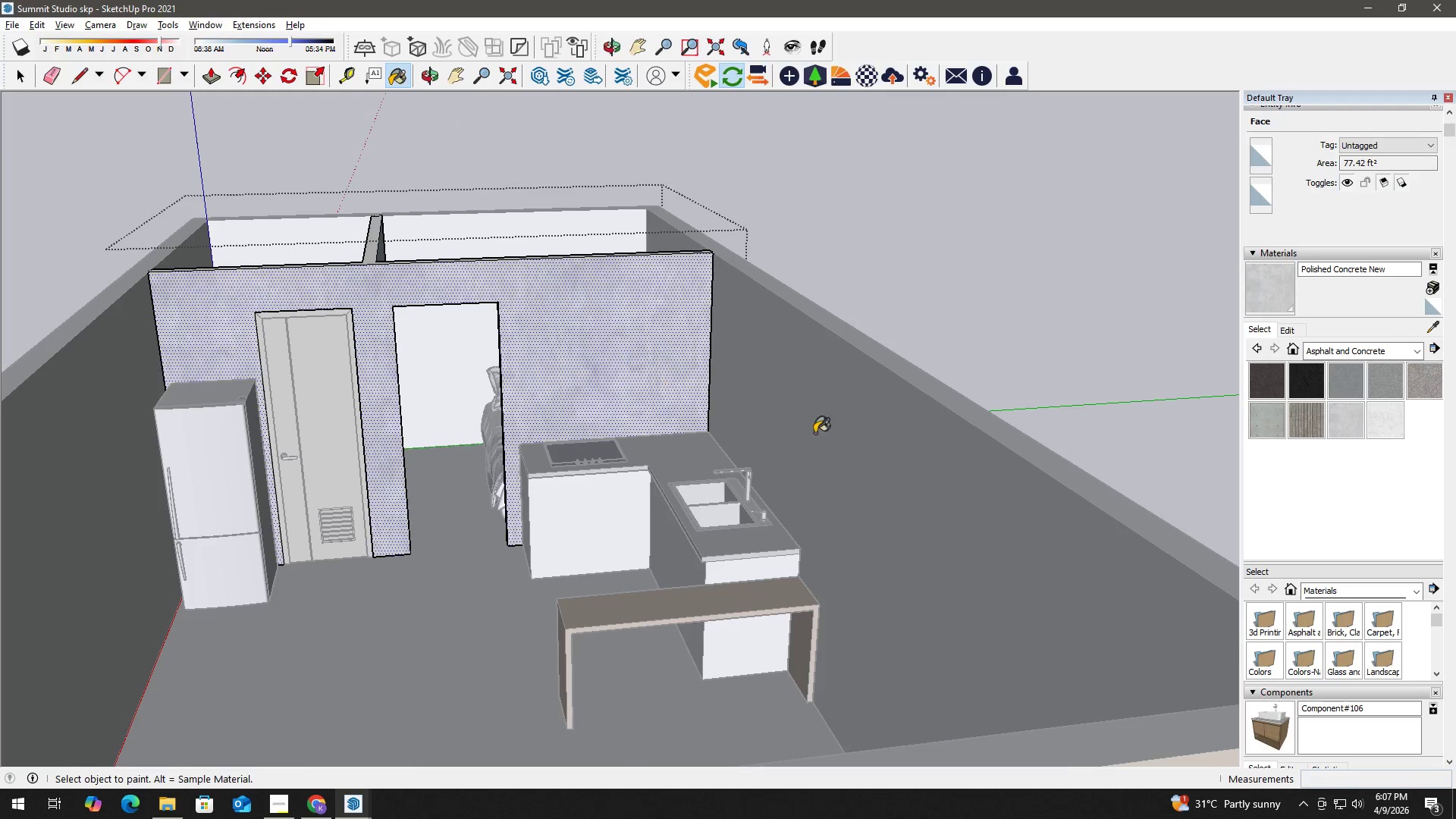 
left_click([838, 438])
 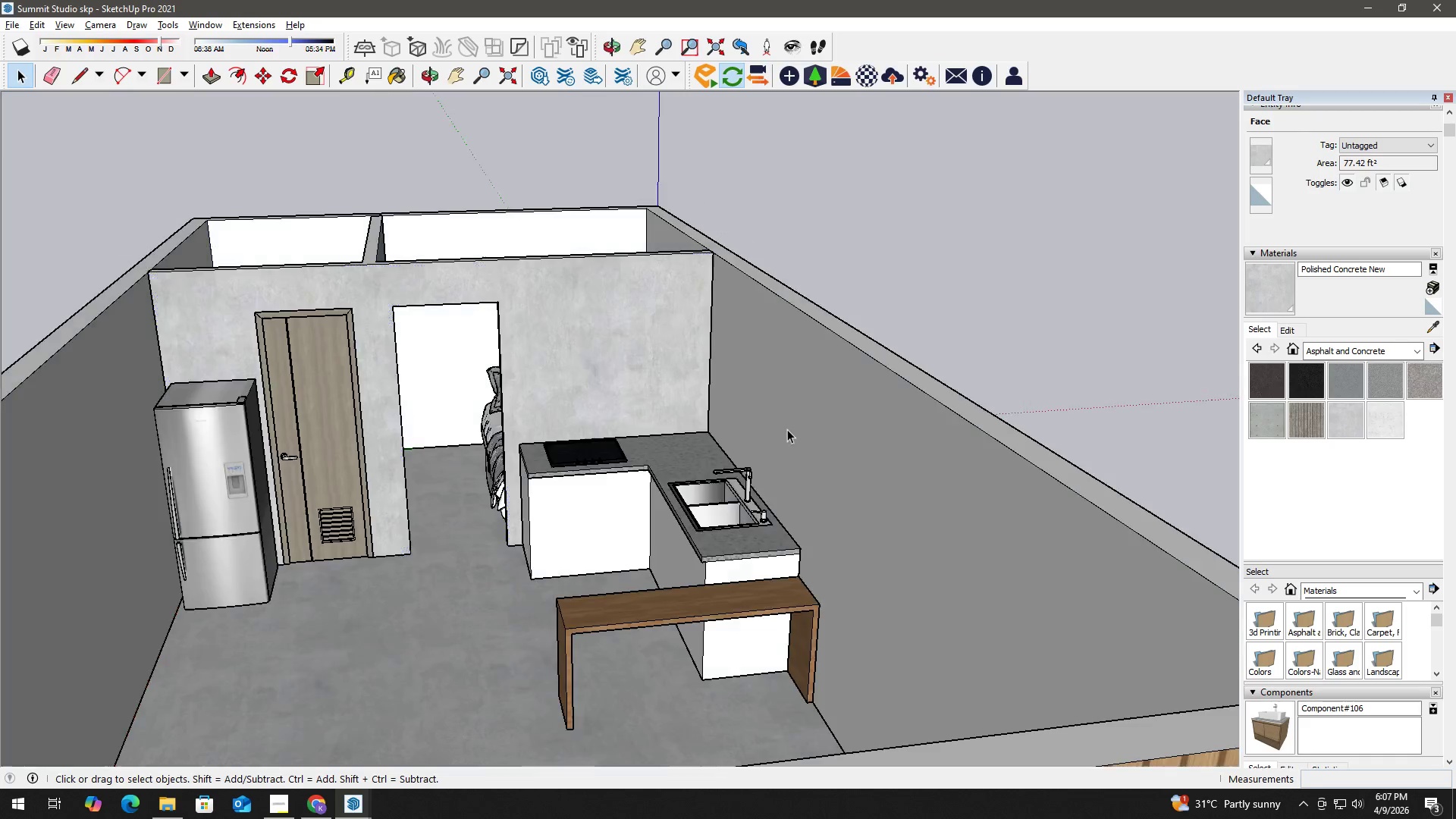 
key(Escape)
 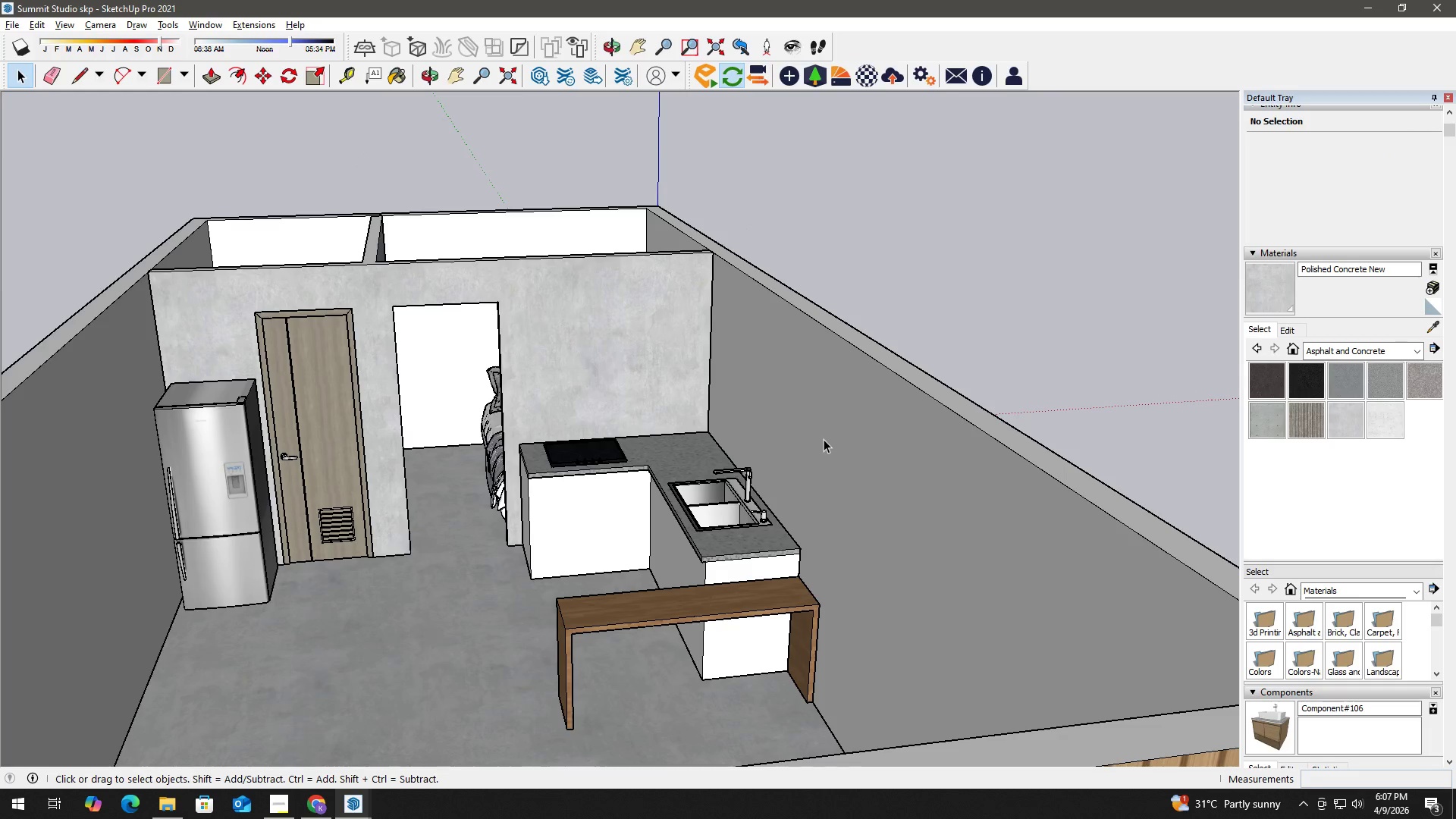 
double_click([824, 439])